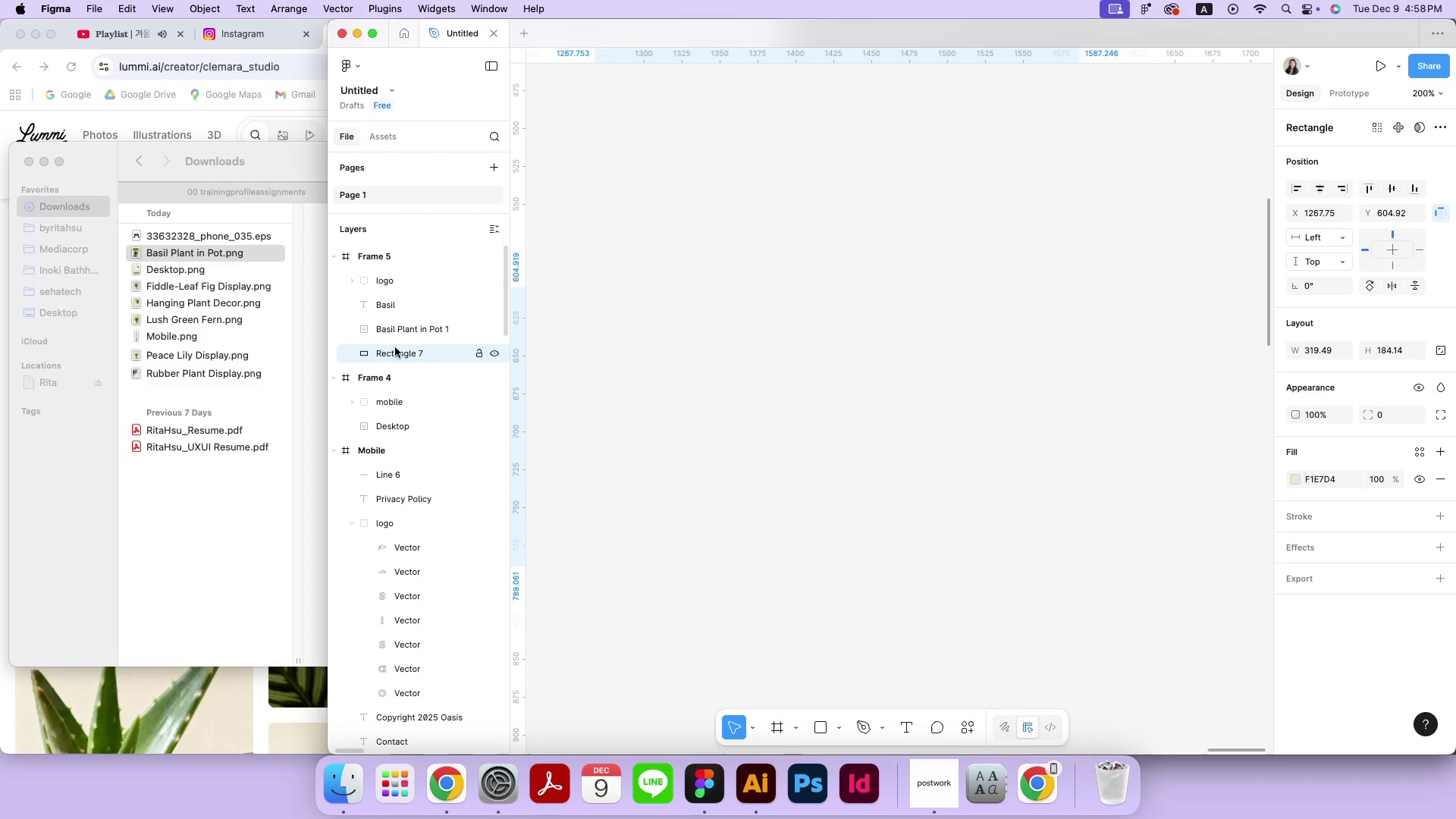 
scroll: coordinate [406, 326], scroll_direction: up, amount: 6.0
 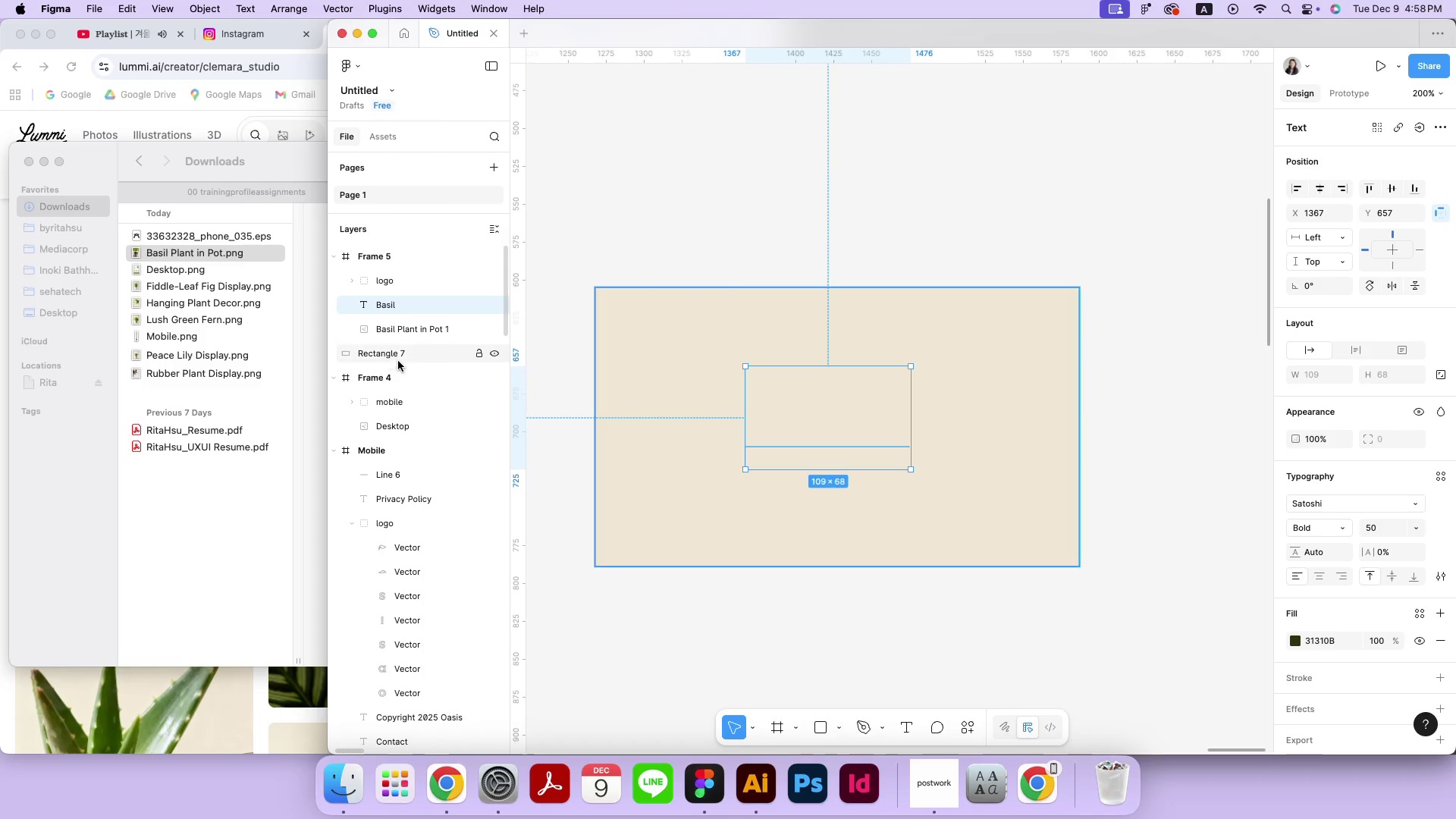 
left_click_drag(start_coordinate=[390, 352], to_coordinate=[394, 345])
 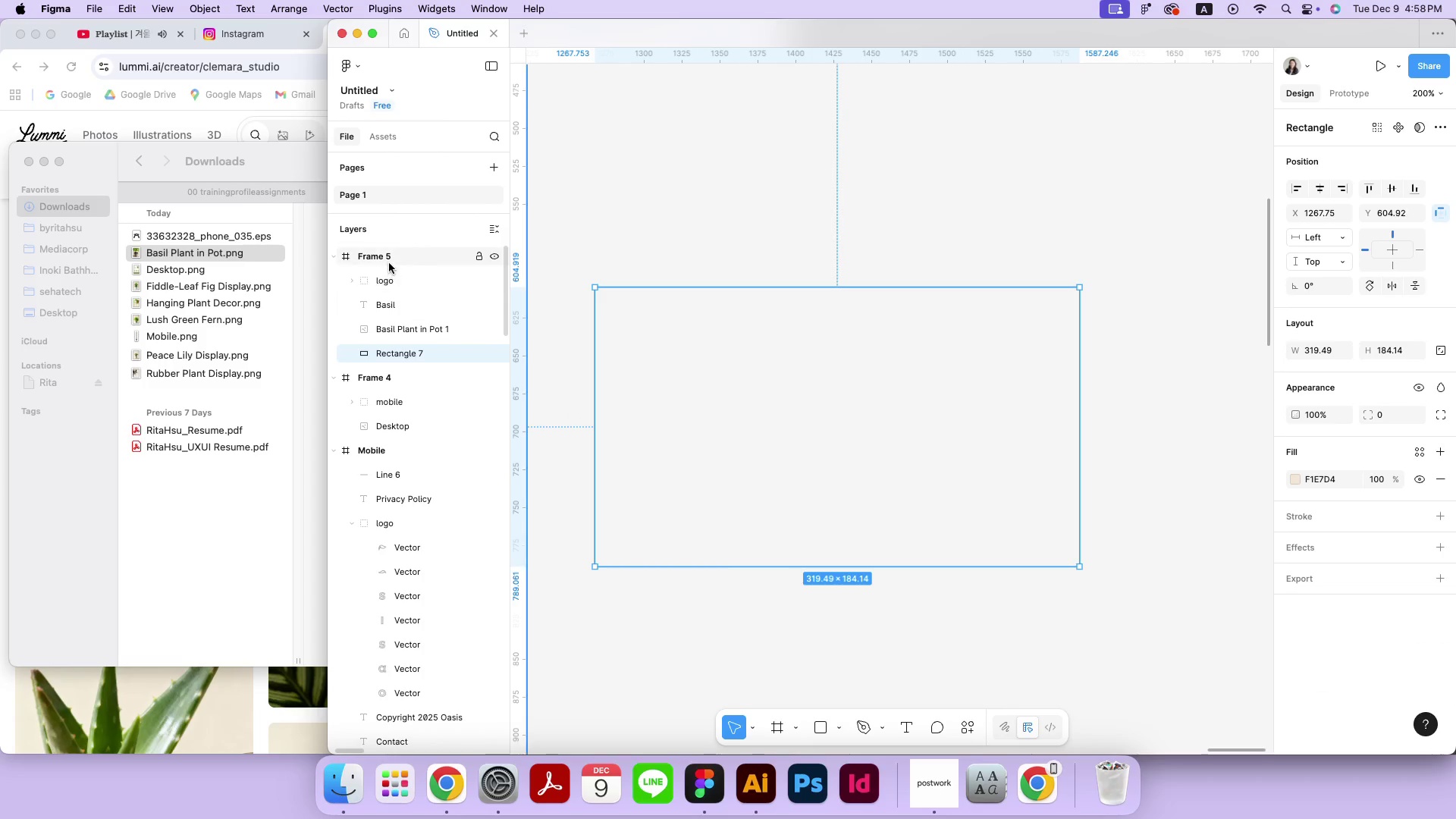 
left_click([387, 280])
 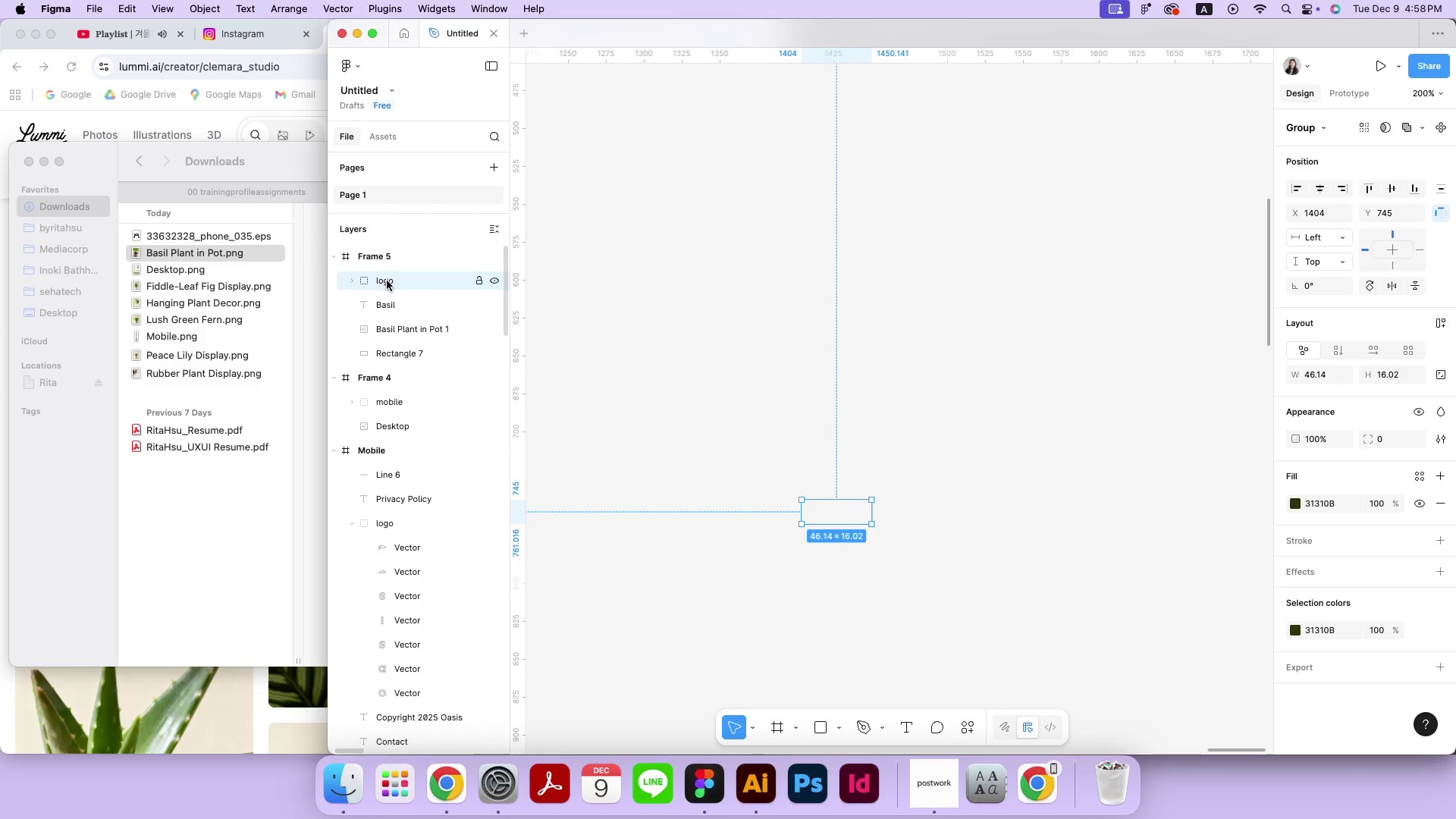 
left_click([387, 262])
 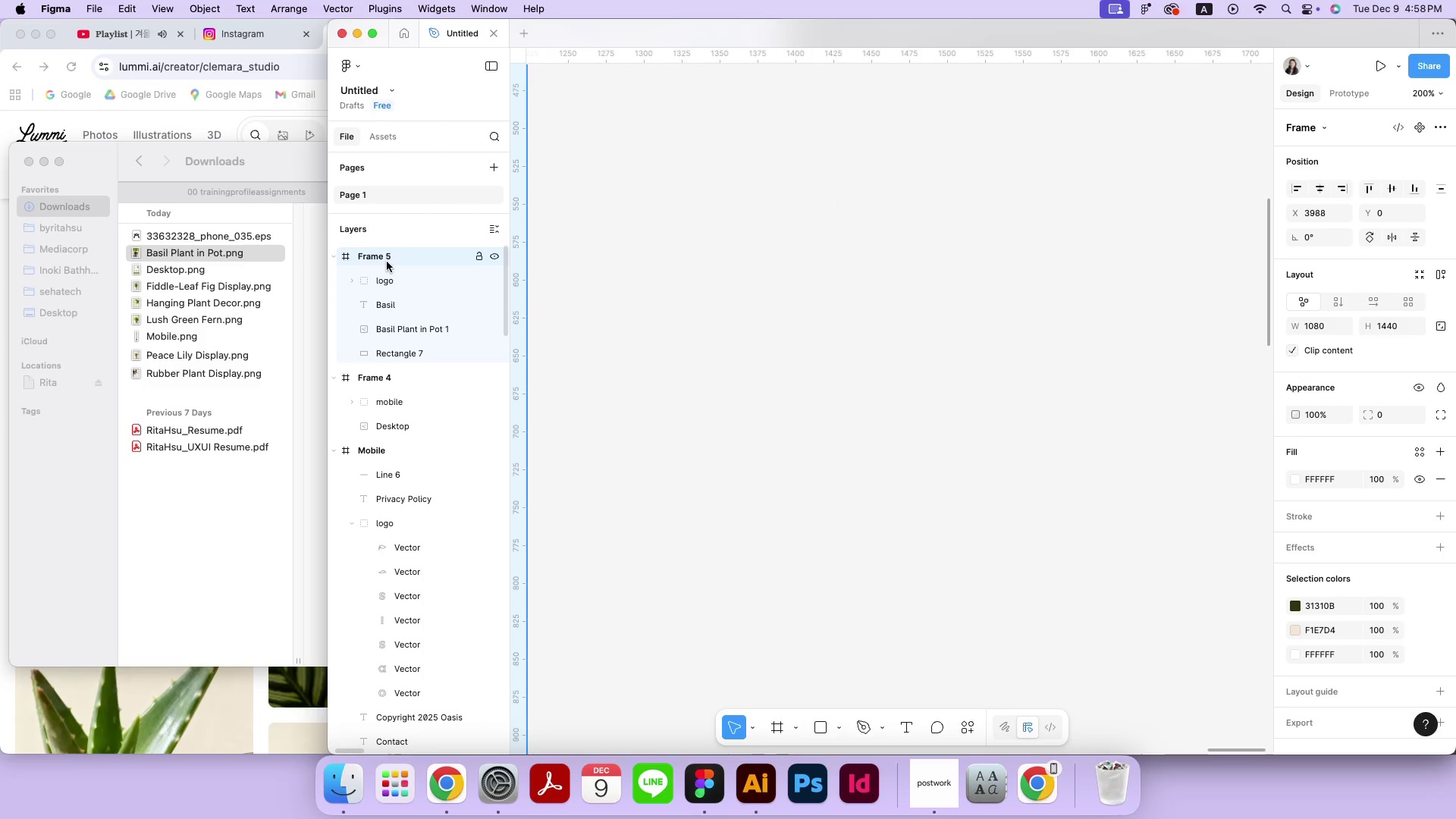 
key(Meta+Minus)
 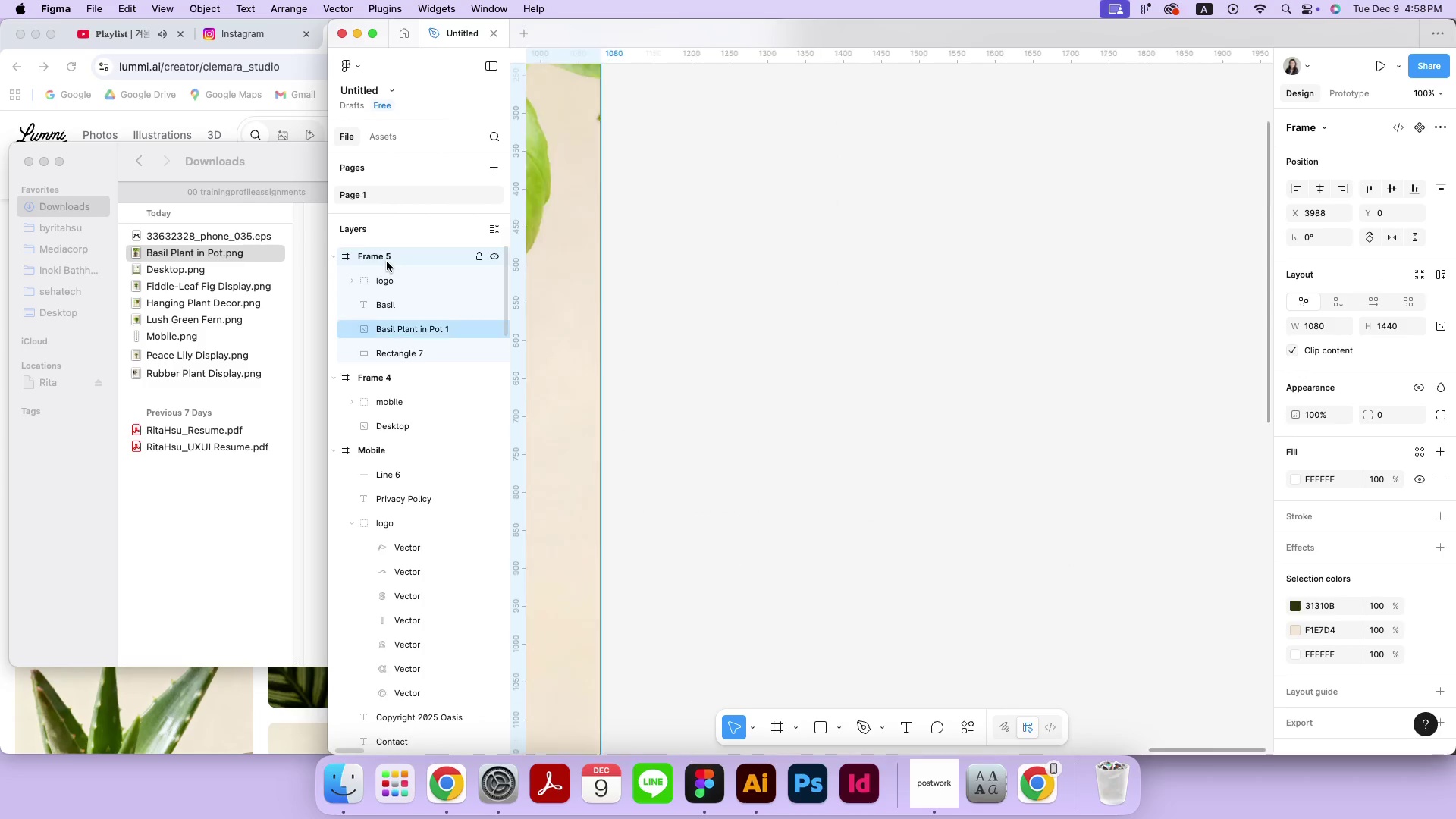 
key(Meta+Minus)
 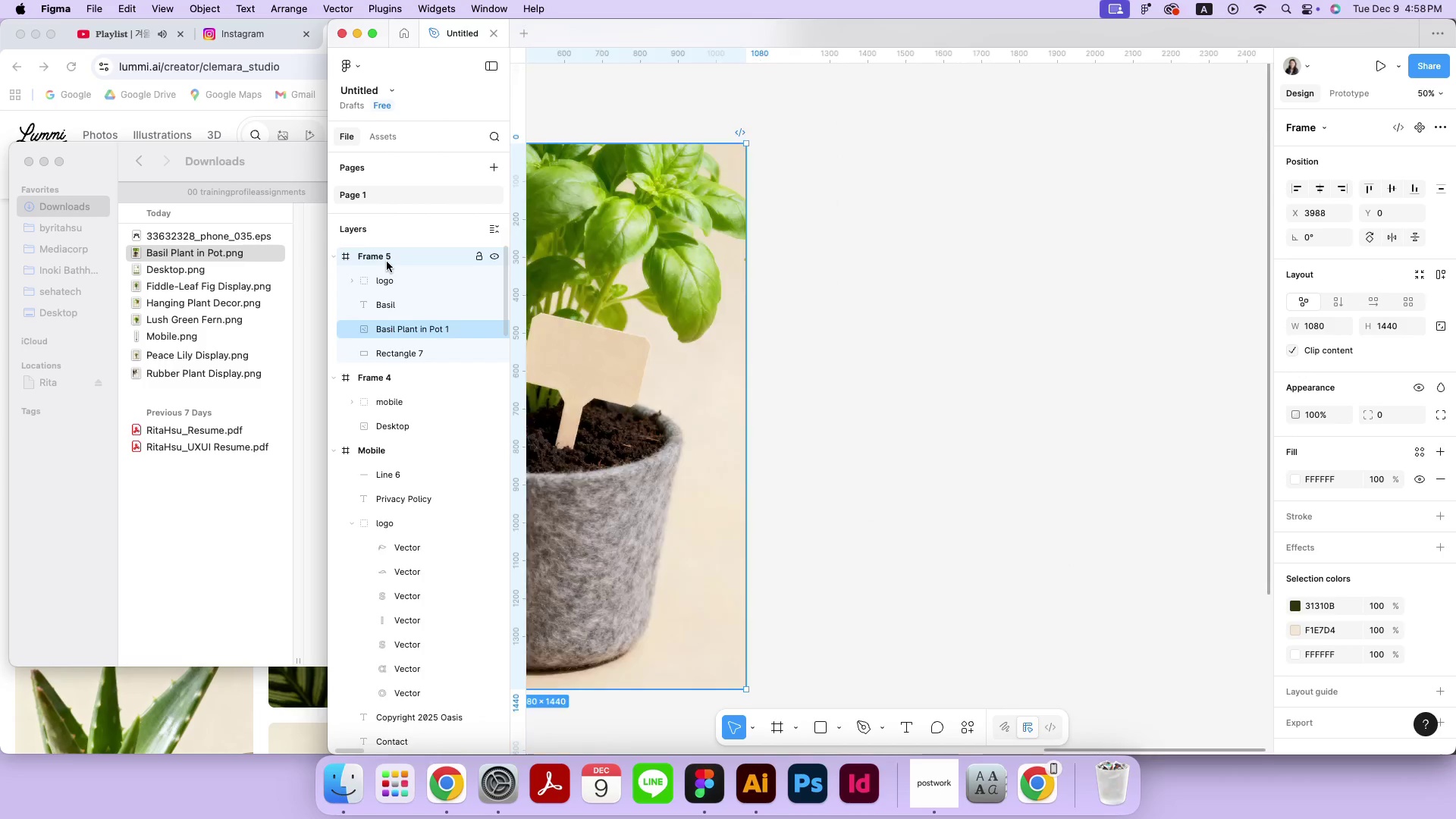 
key(Meta+Minus)
 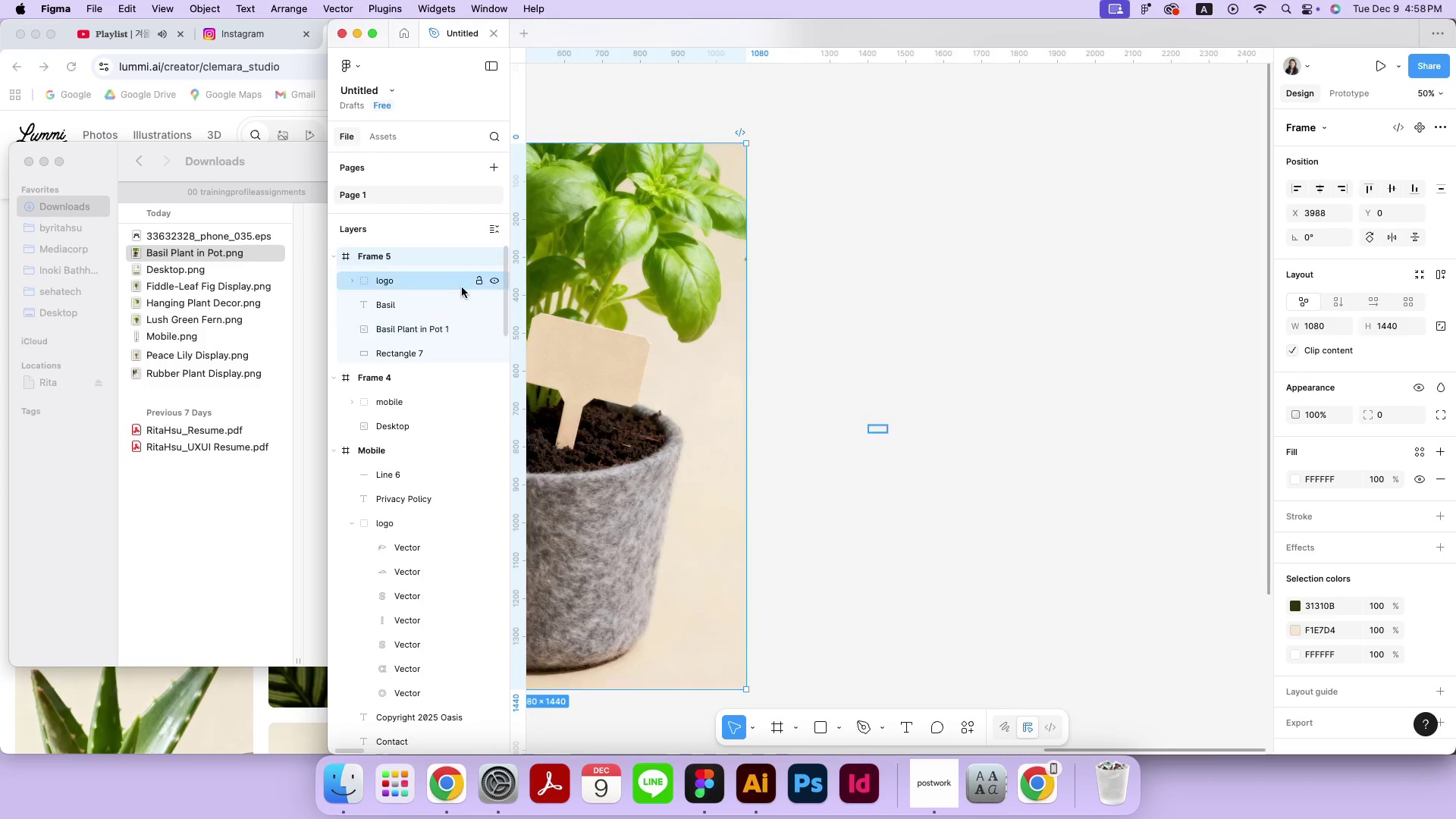 
key(Meta+Minus)
 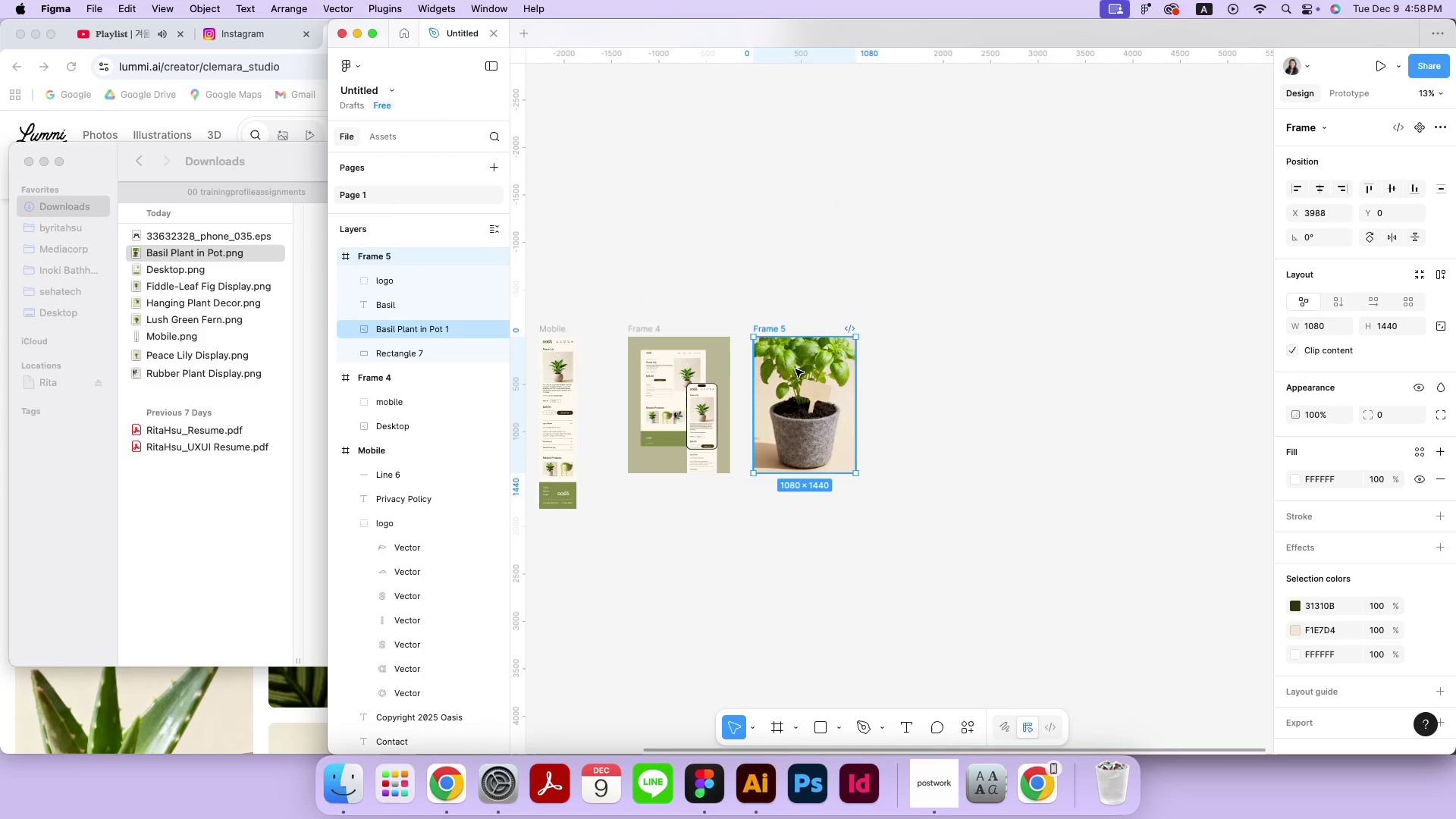 
key(Meta+Equal)
 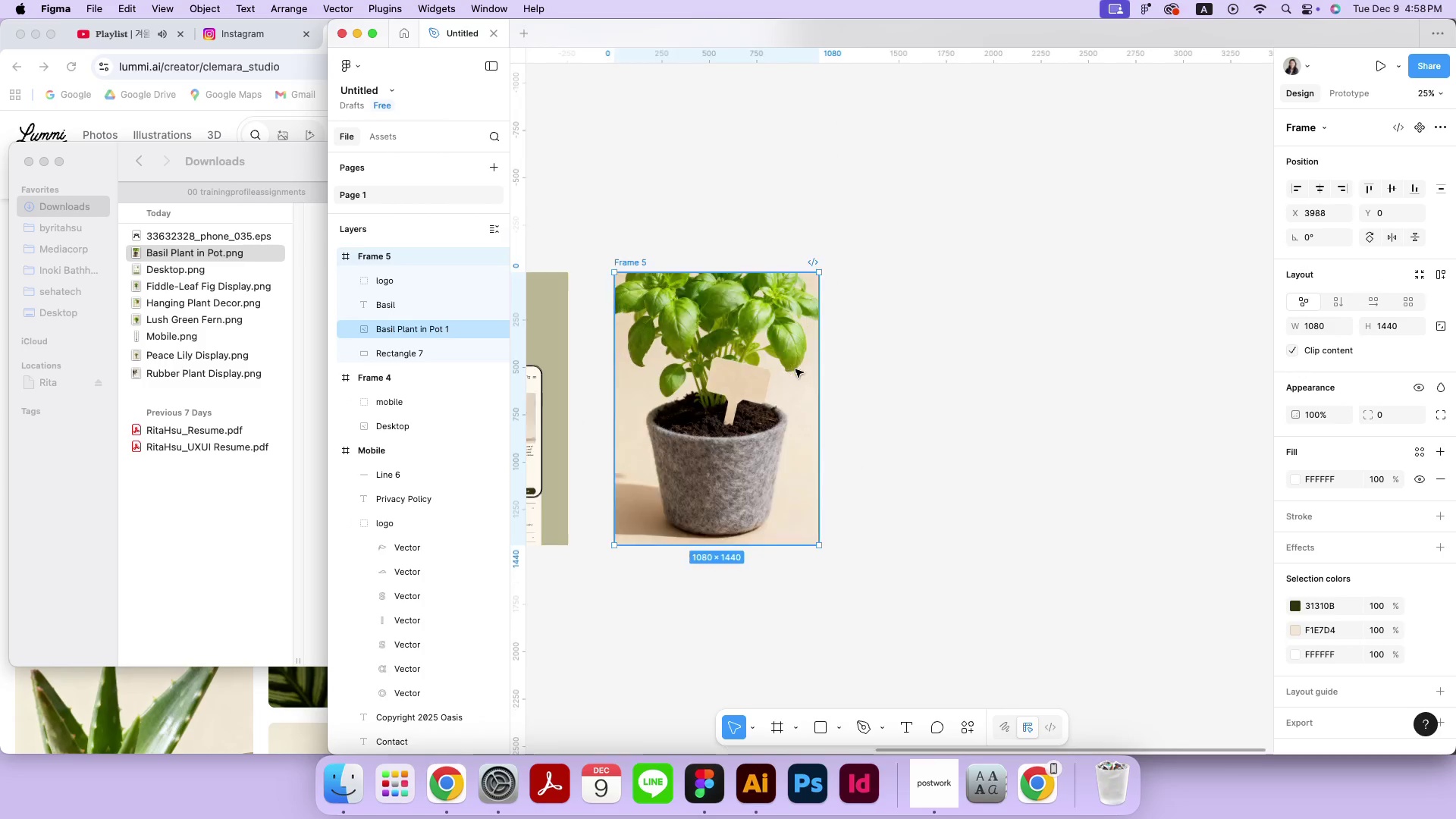 
key(Meta+Equal)
 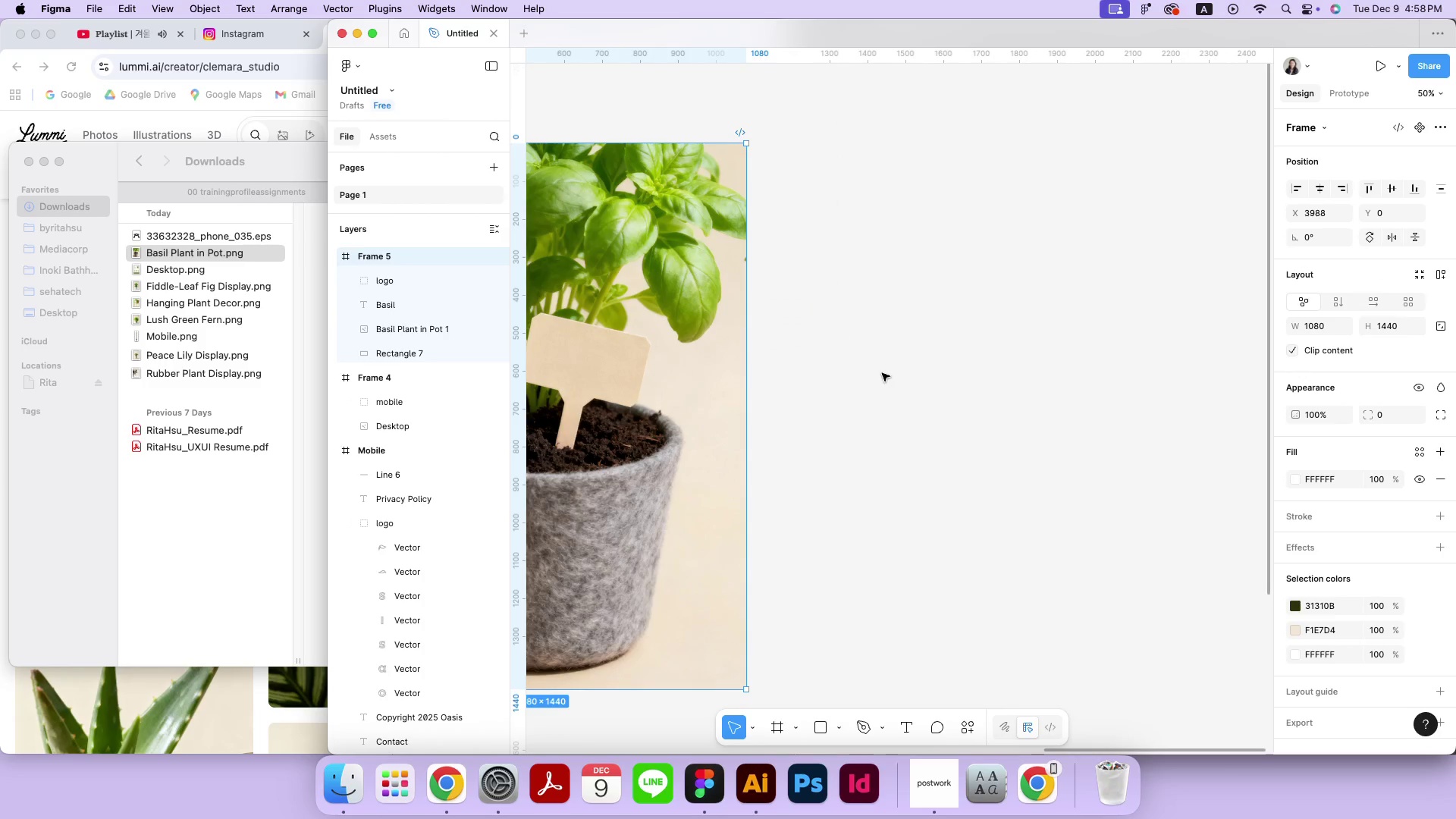 
hold_key(key=Space, duration=0.8)
 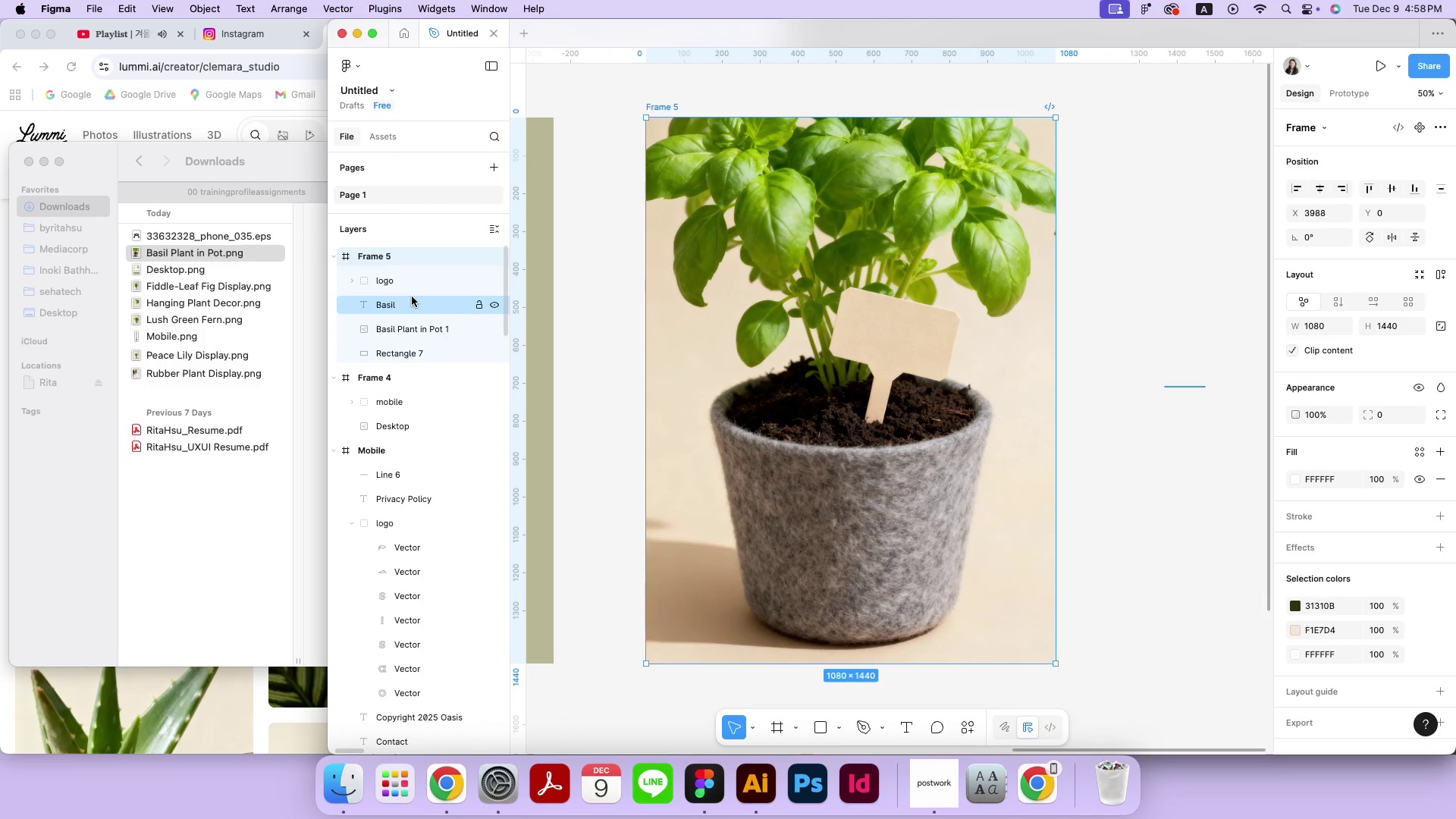 
left_click_drag(start_coordinate=[683, 396], to_coordinate=[992, 370])
 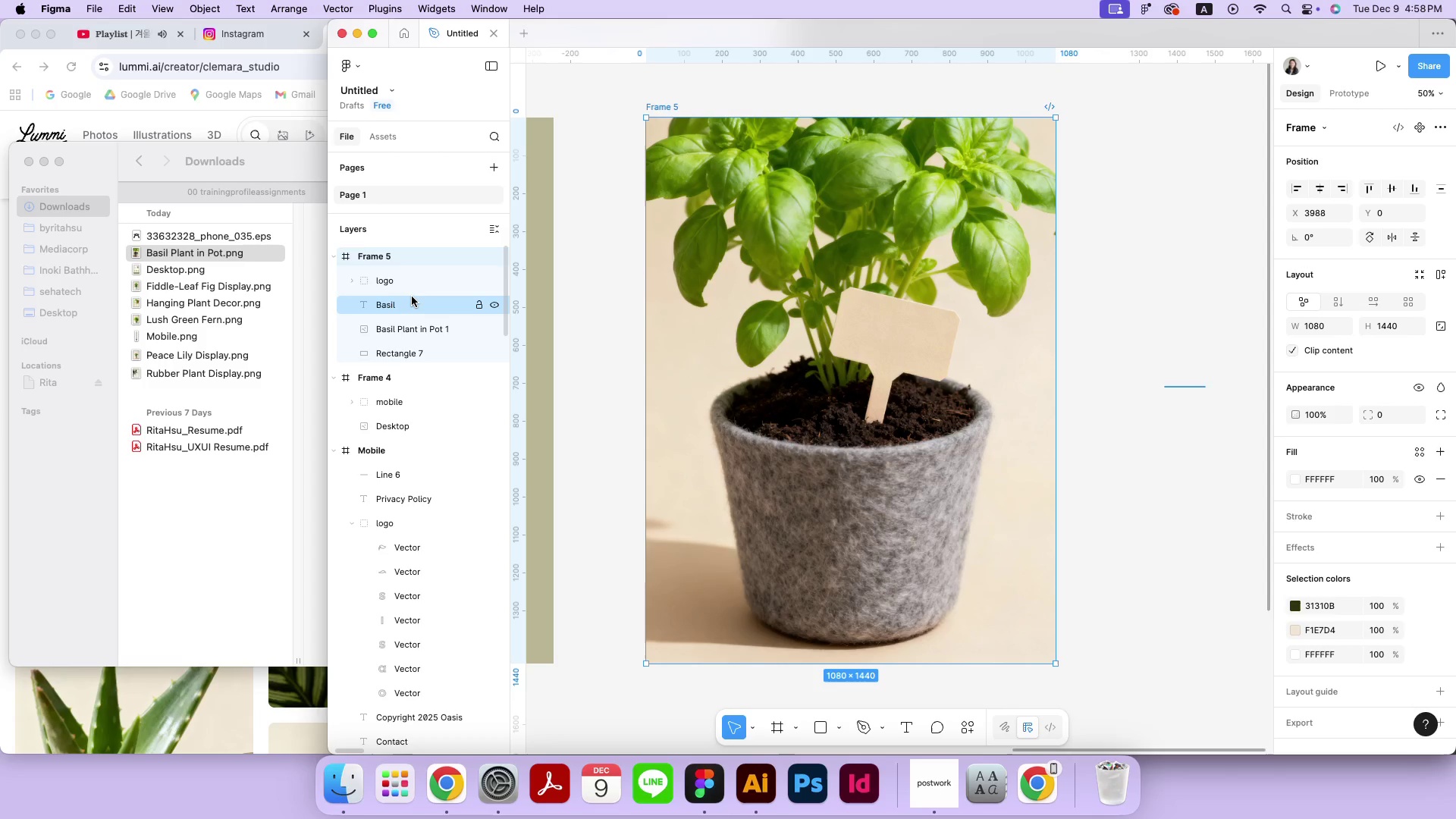 
key(Meta+Z)
 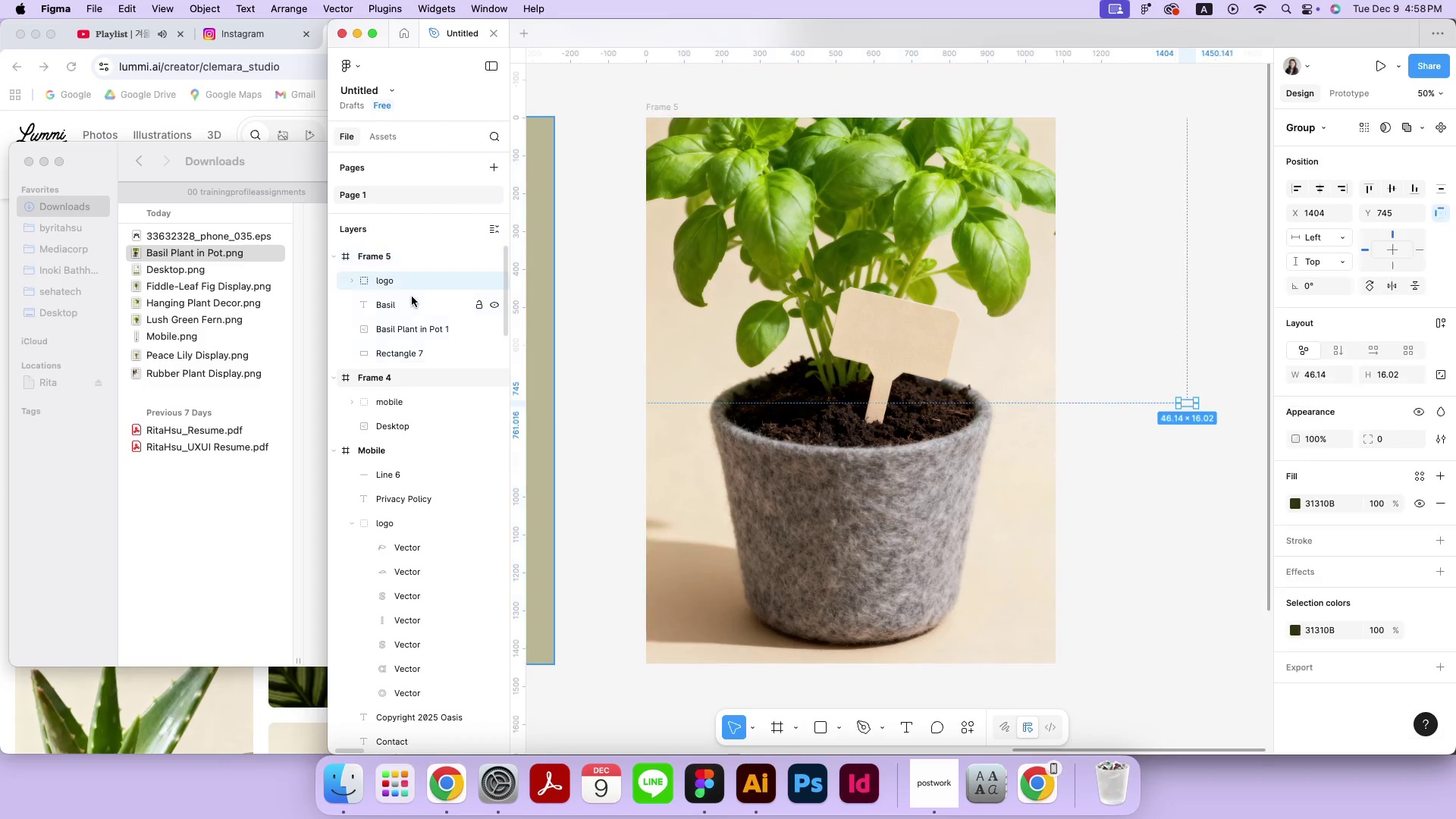 
key(Meta+Z)
 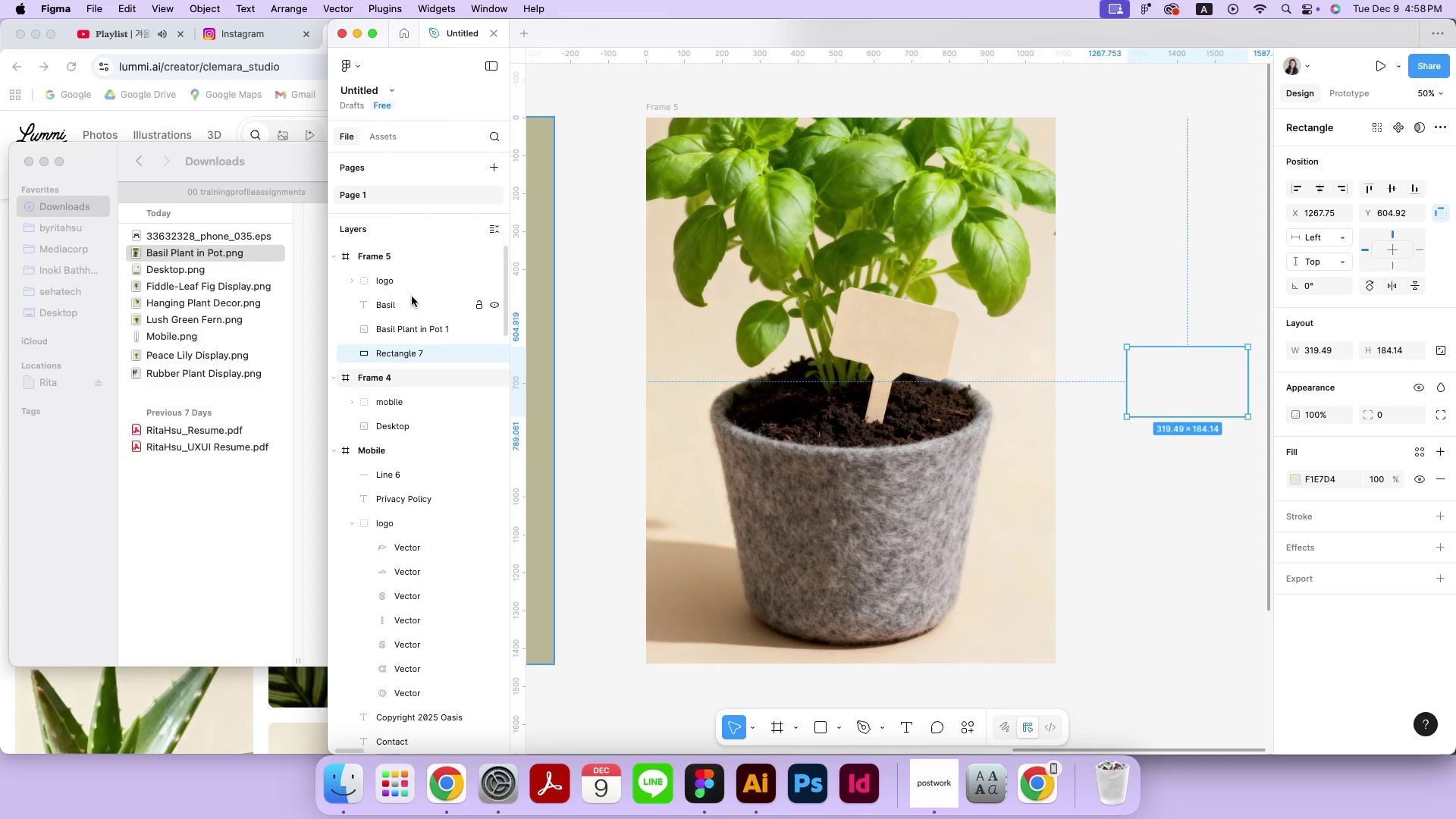 
key(Meta+Z)
 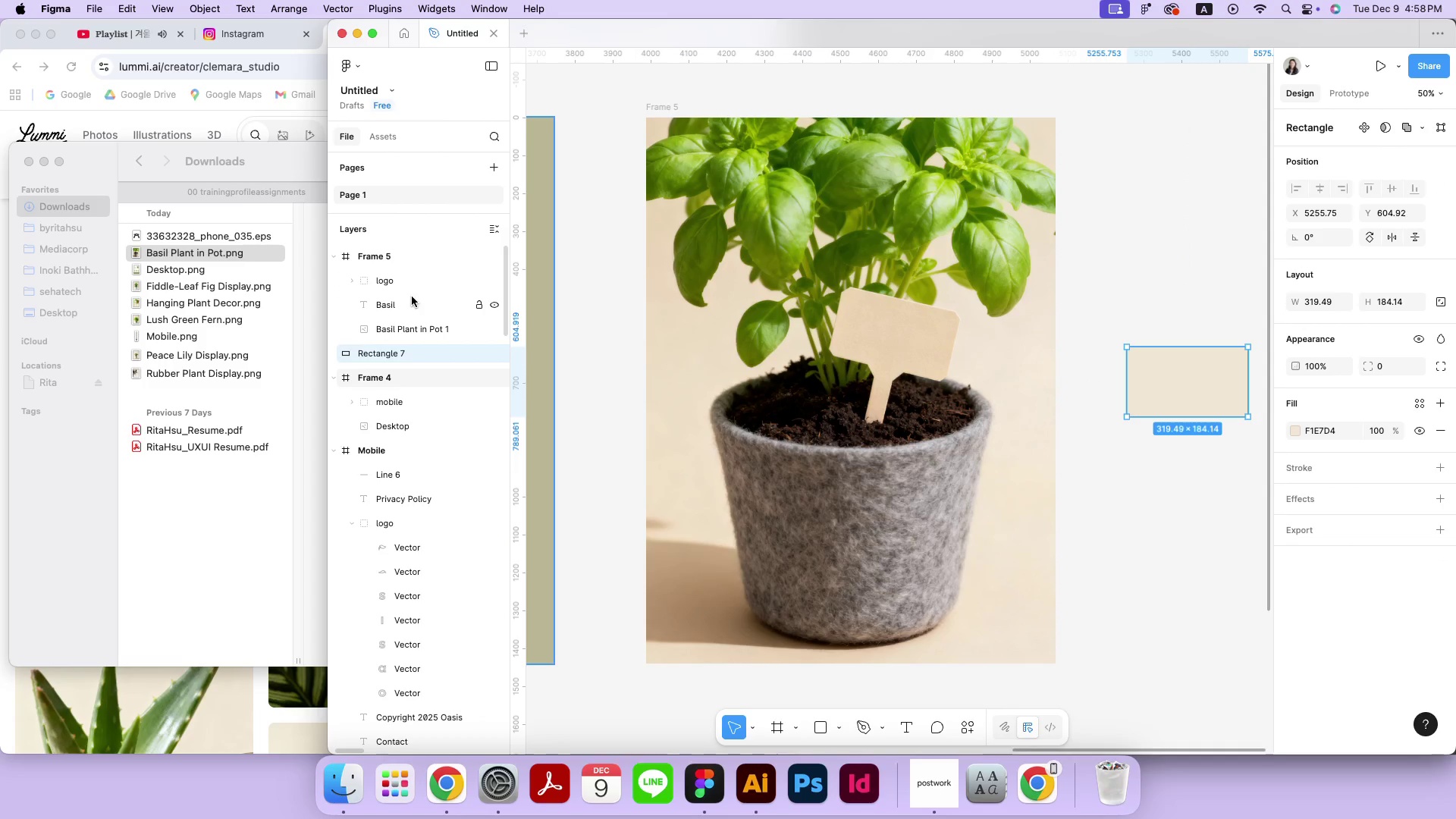 
key(Meta+Z)
 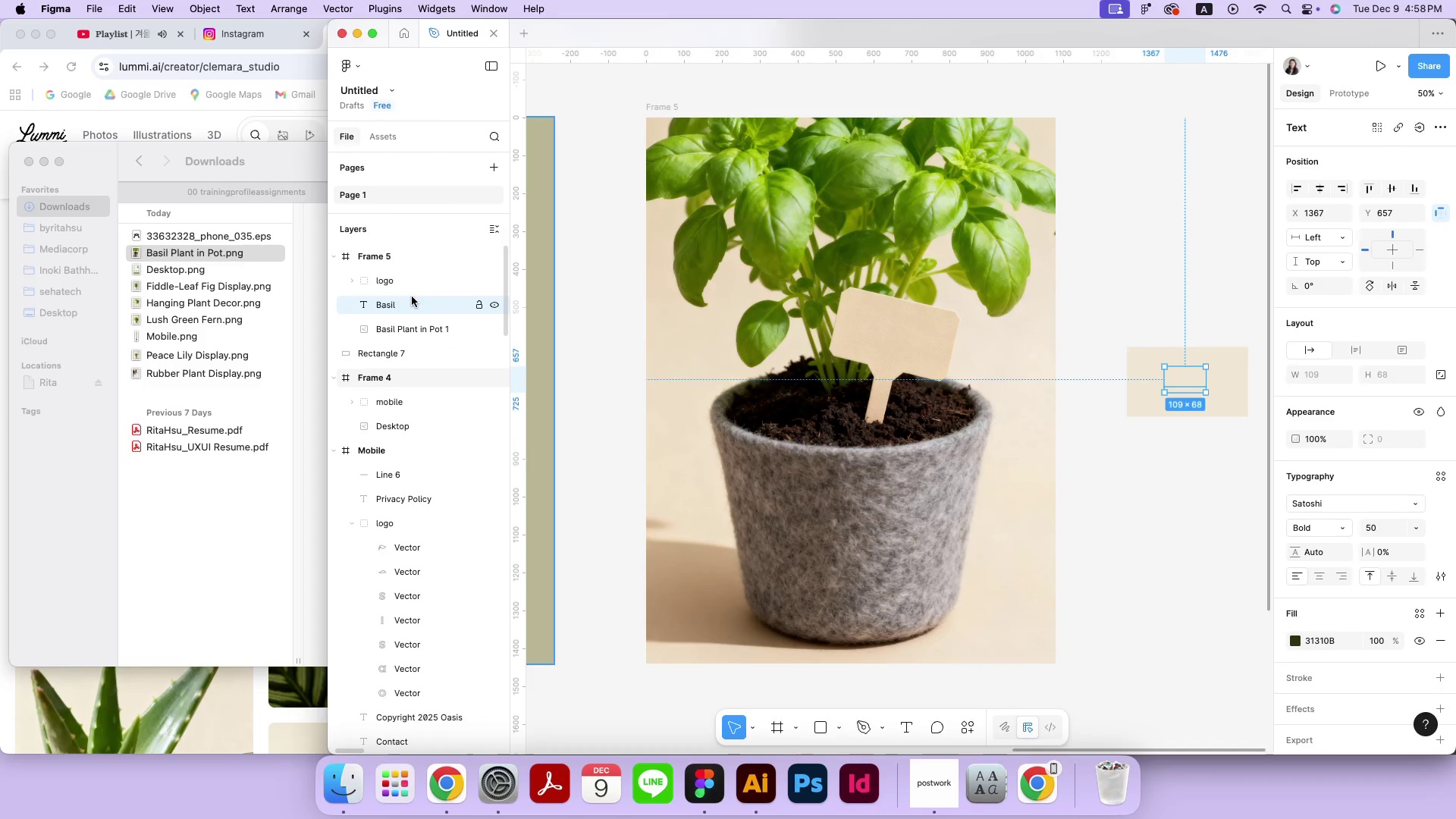 
key(Meta+Z)
 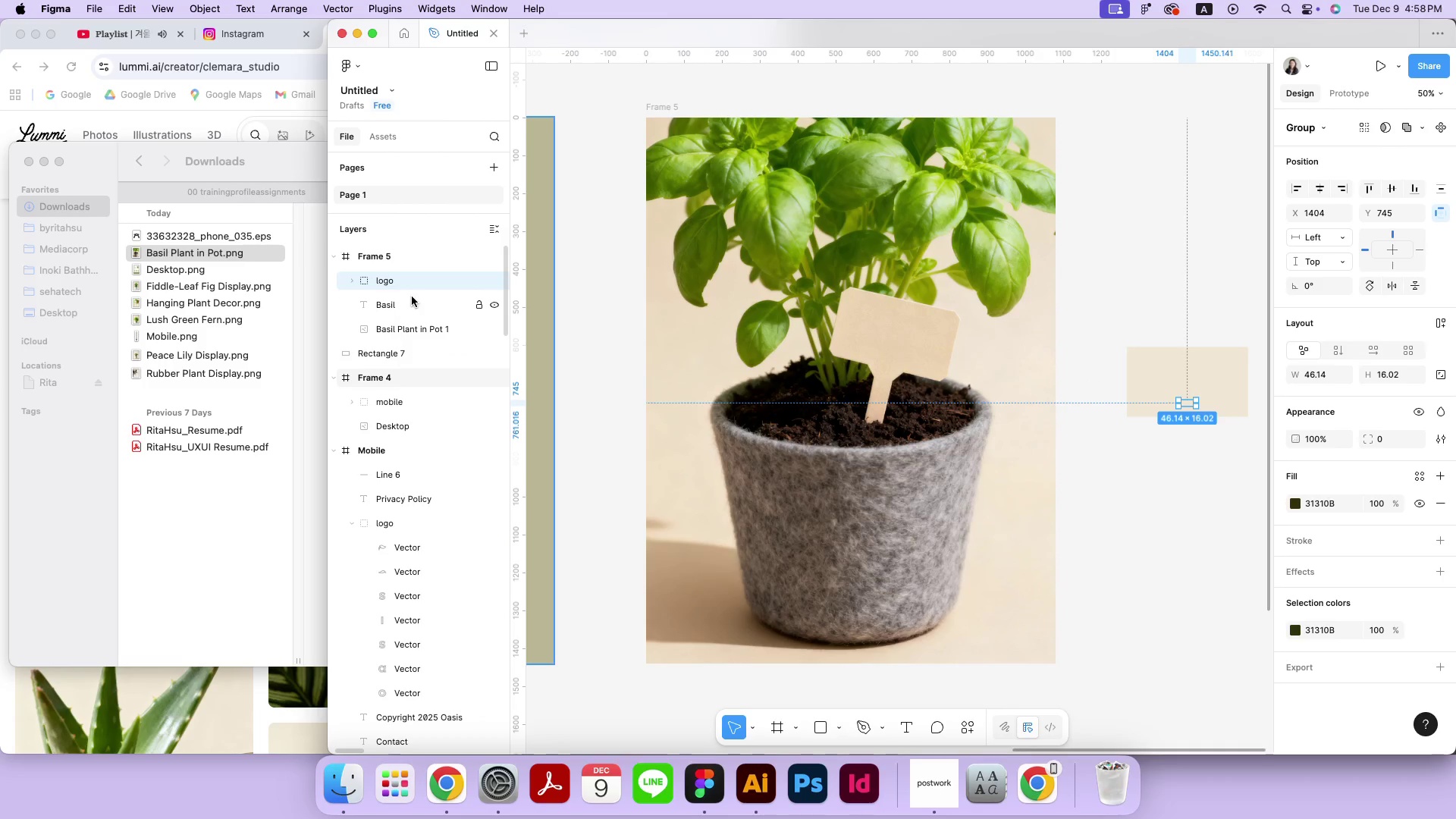 
key(Meta+Z)
 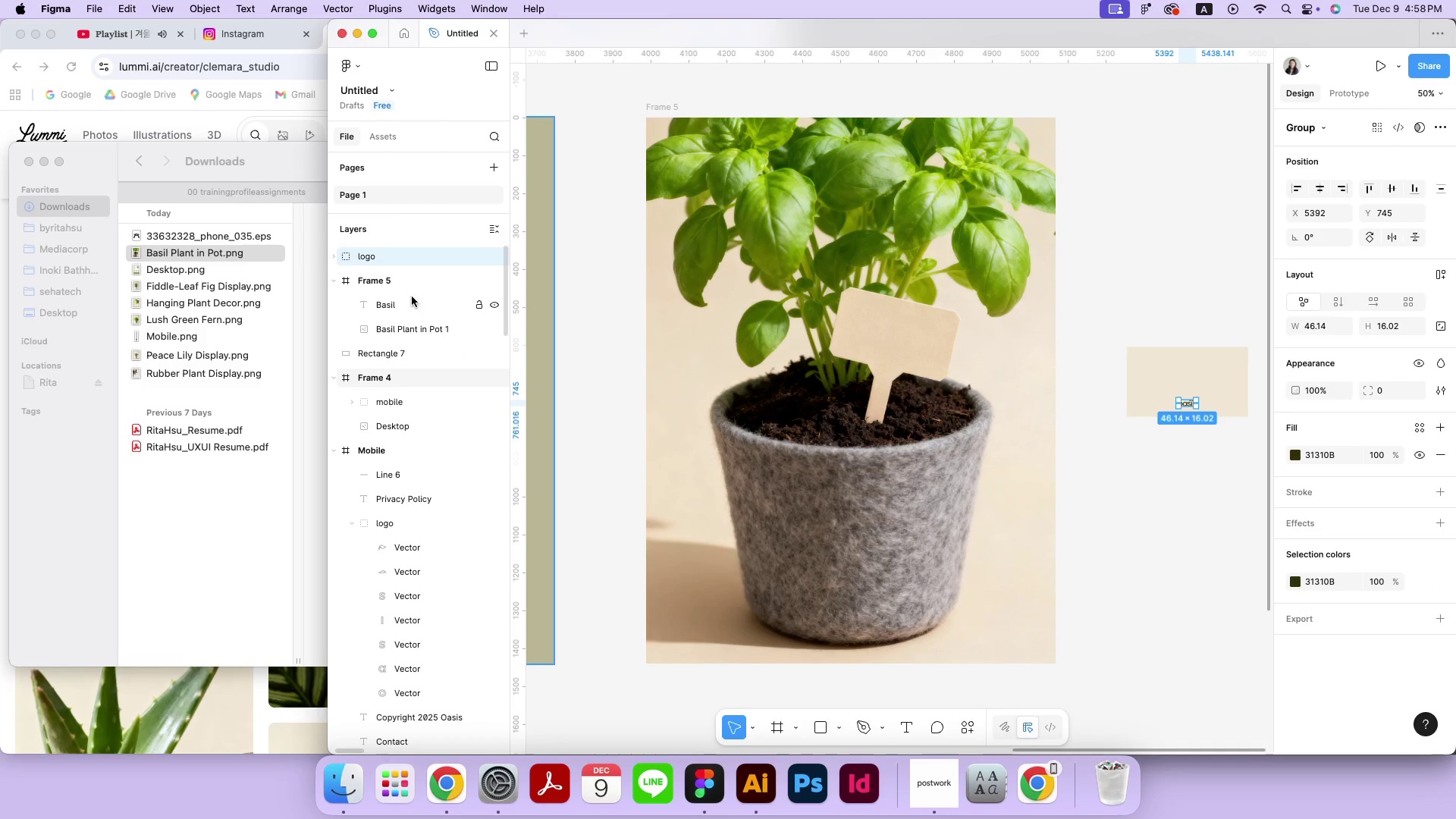 
key(Meta+Z)
 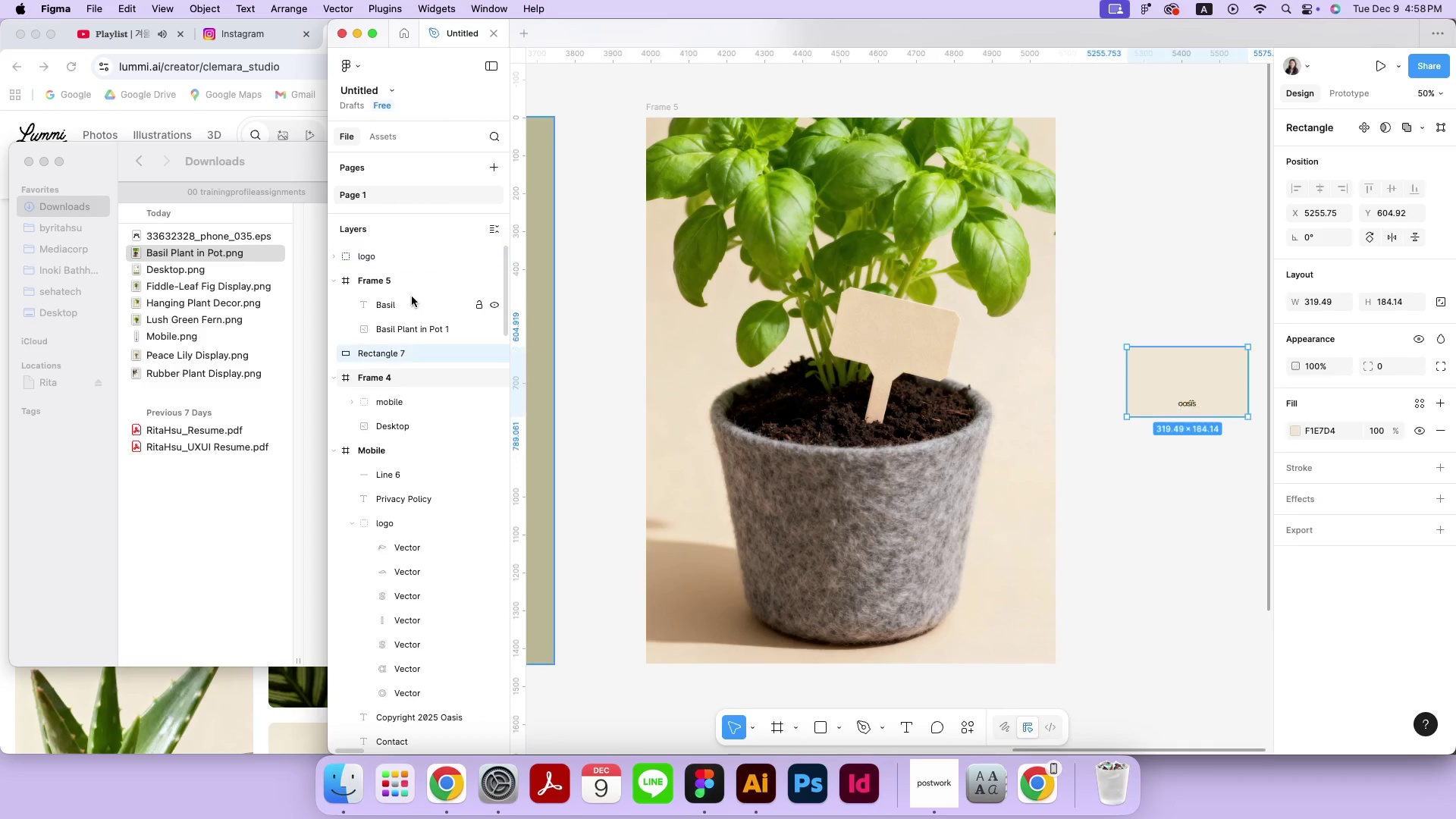 
key(Meta+Z)
 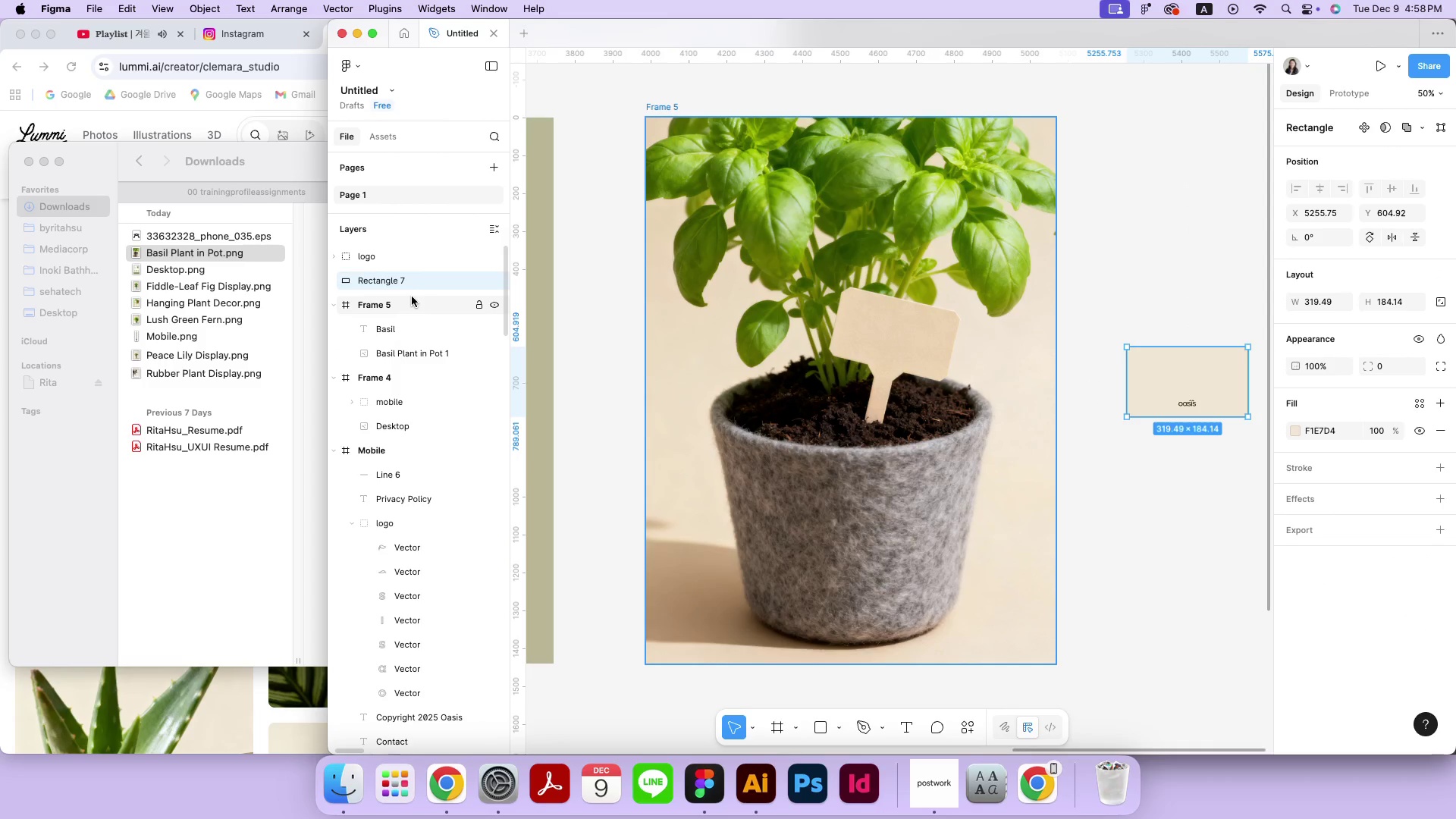 
key(Meta+Z)
 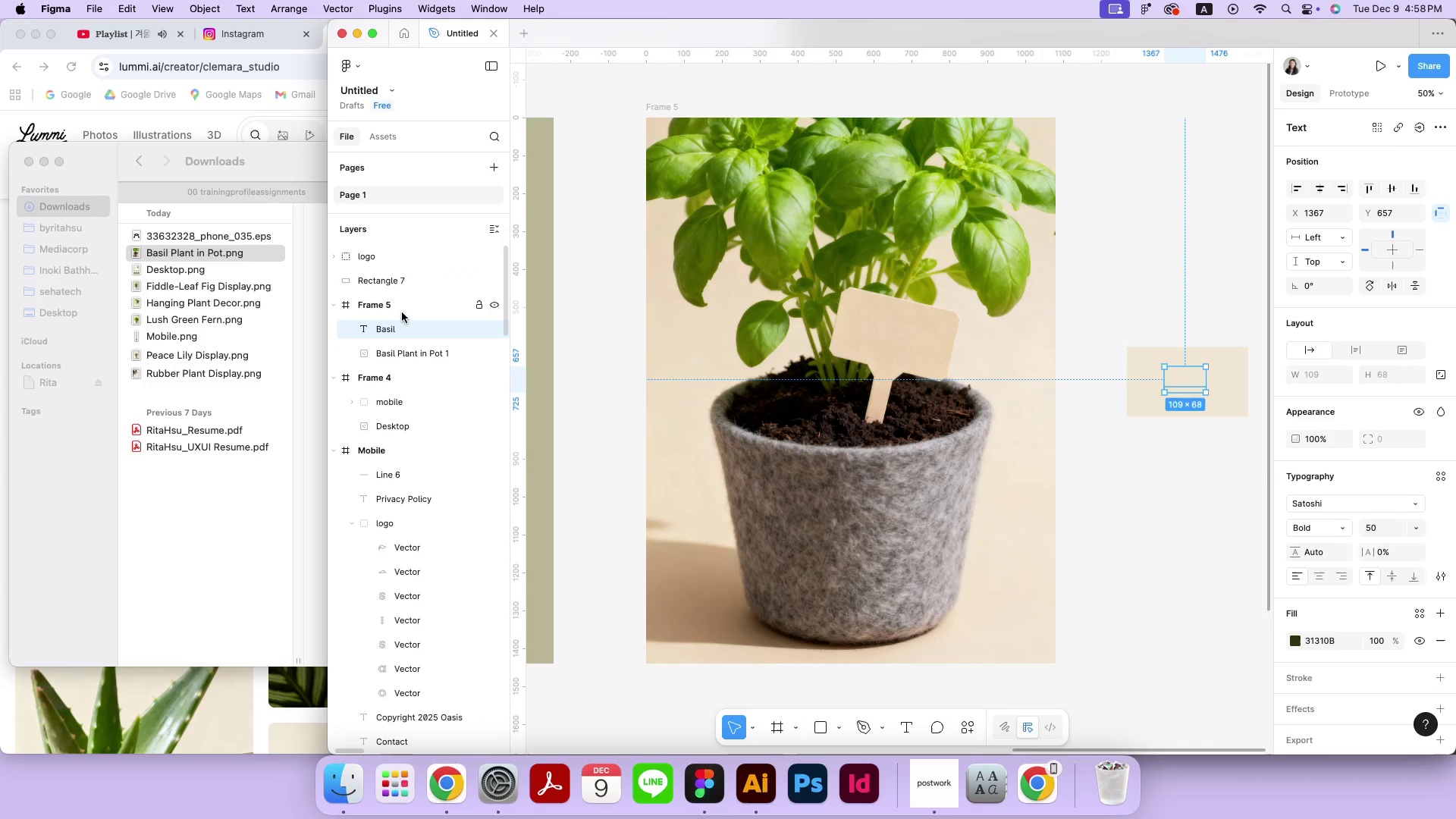 
left_click([392, 326])
 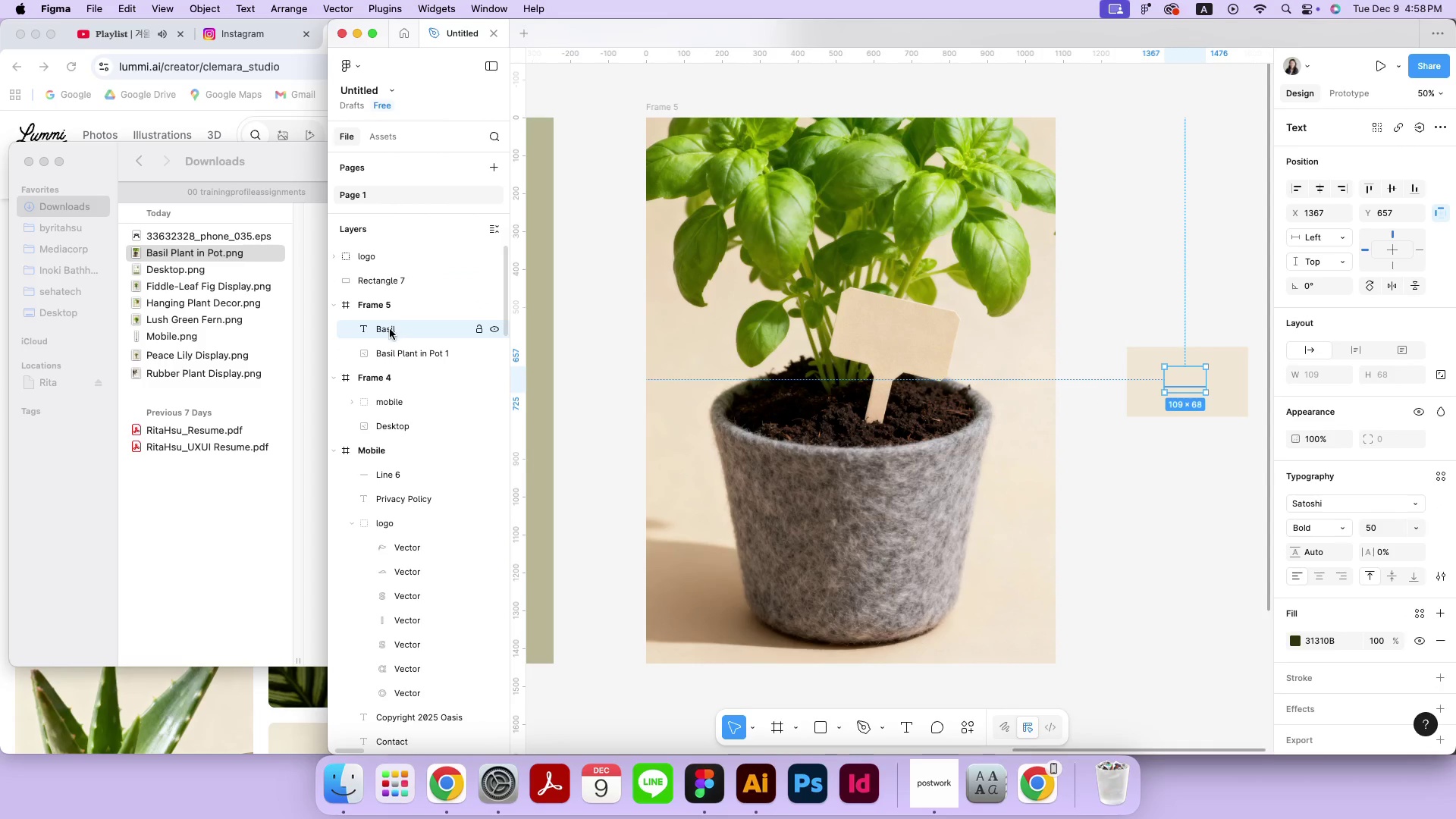 
left_click_drag(start_coordinate=[389, 328], to_coordinate=[373, 276])
 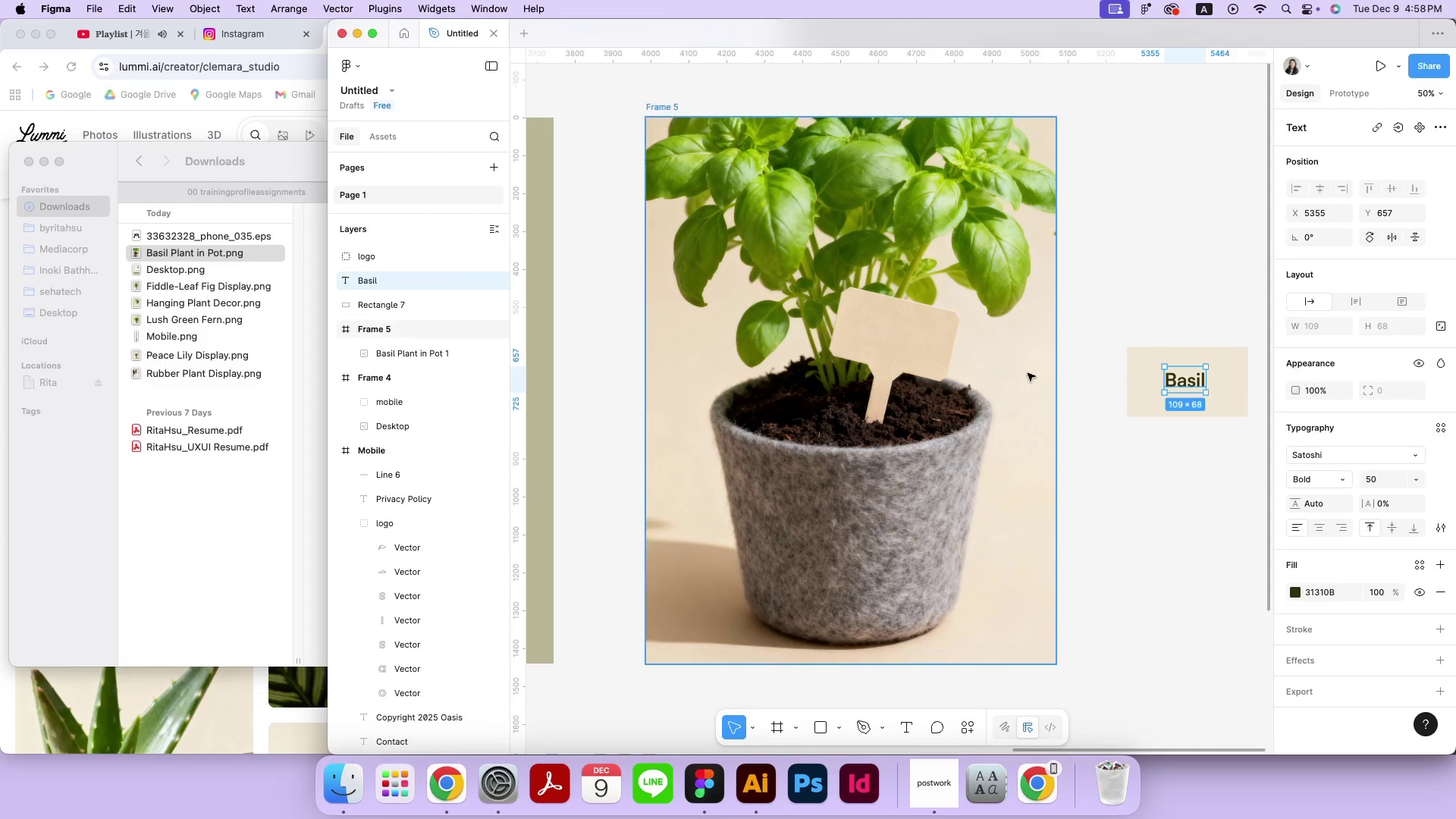 
hold_key(key=Space, duration=0.56)
 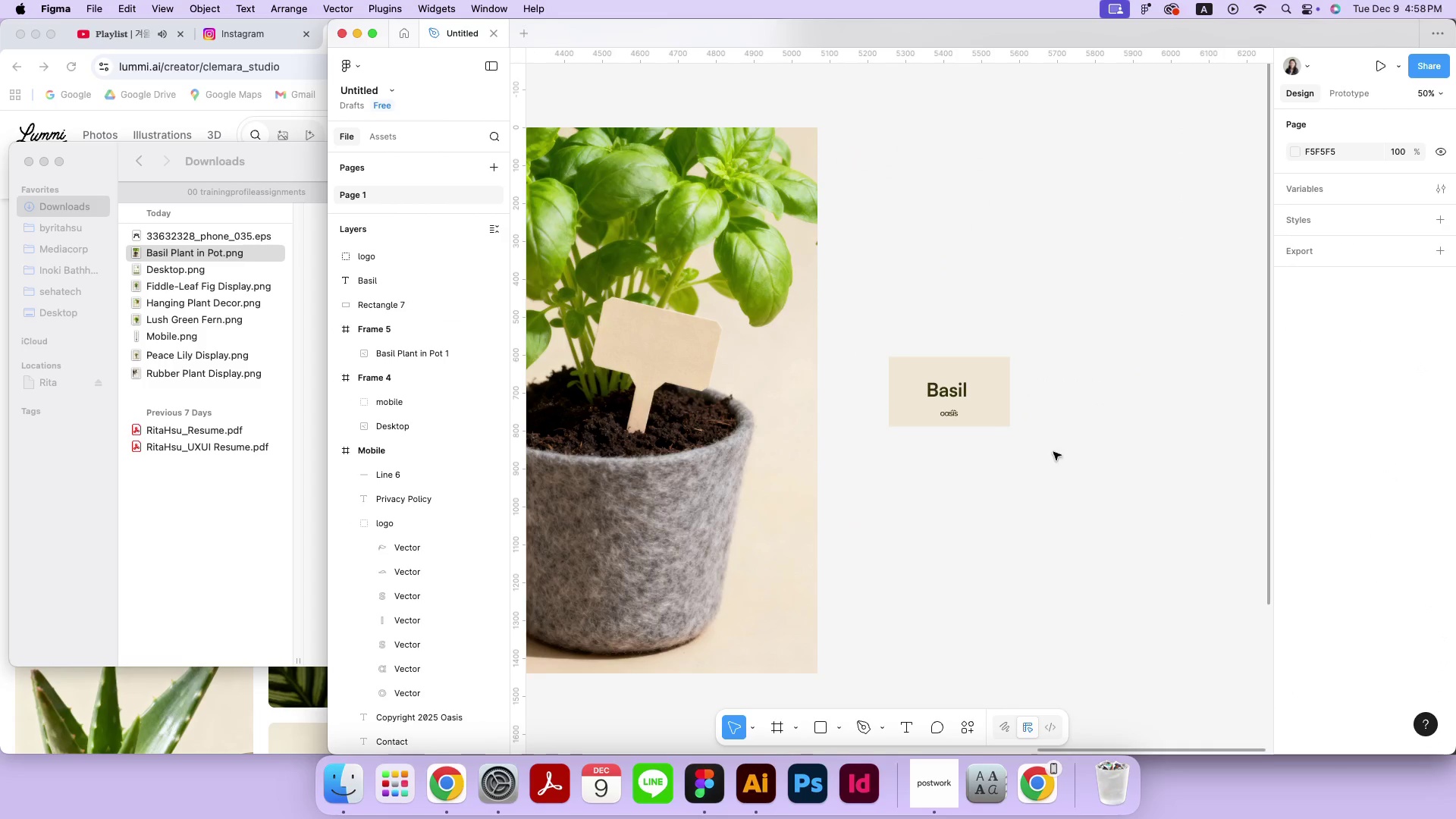 
left_click_drag(start_coordinate=[1028, 373], to_coordinate=[790, 384])
 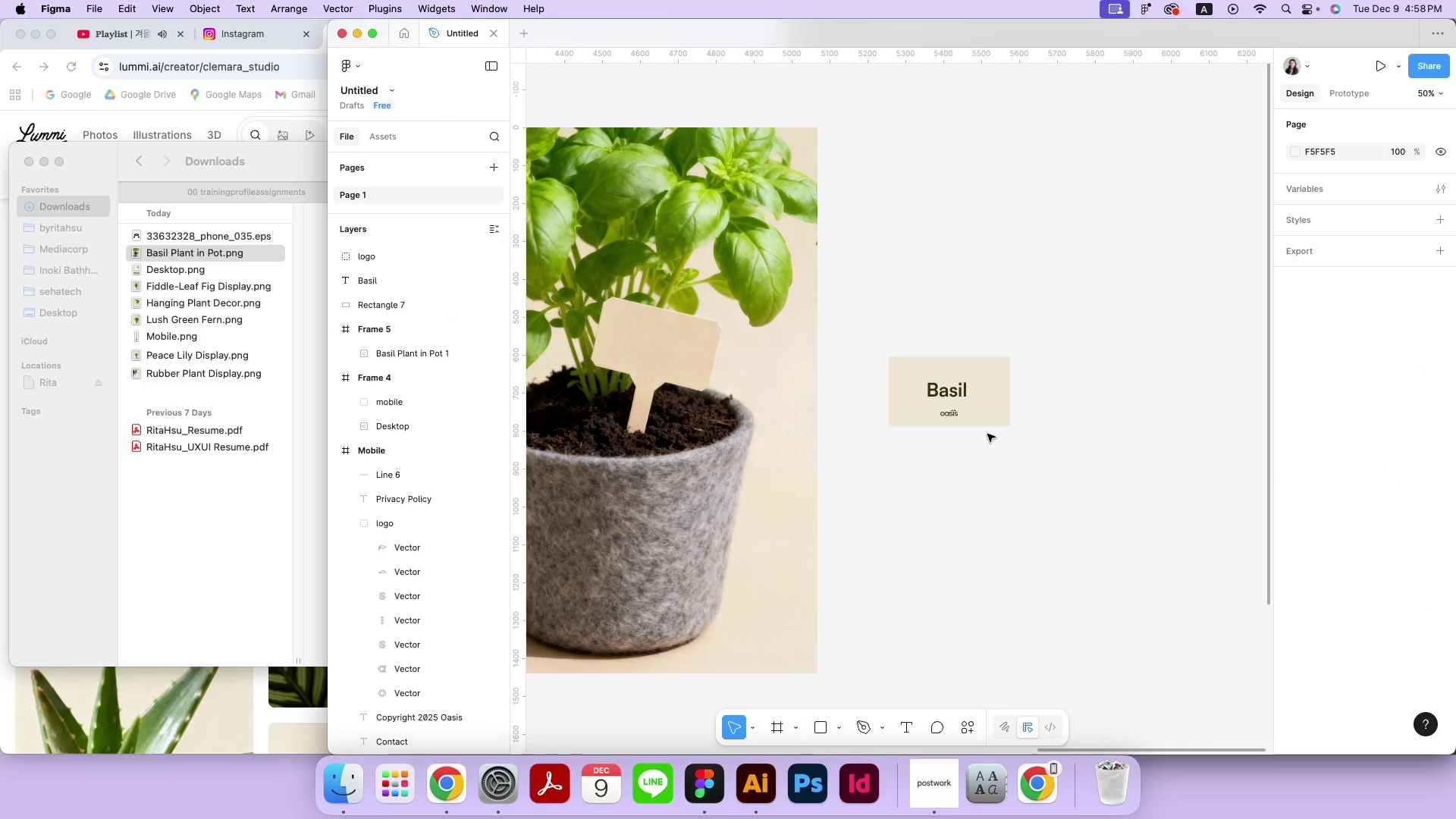 
key(Meta+Equal)
 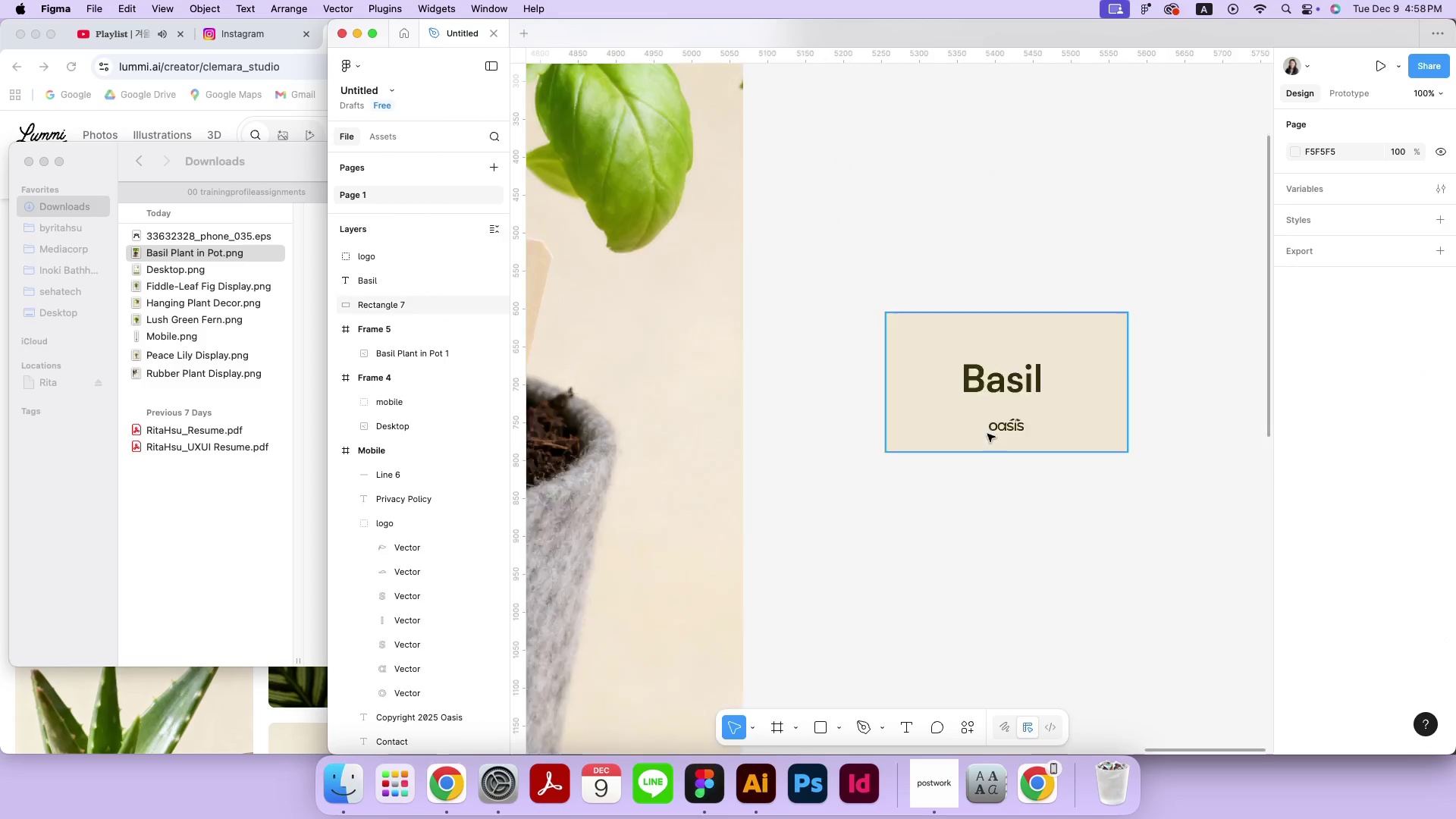 
key(Meta+Equal)
 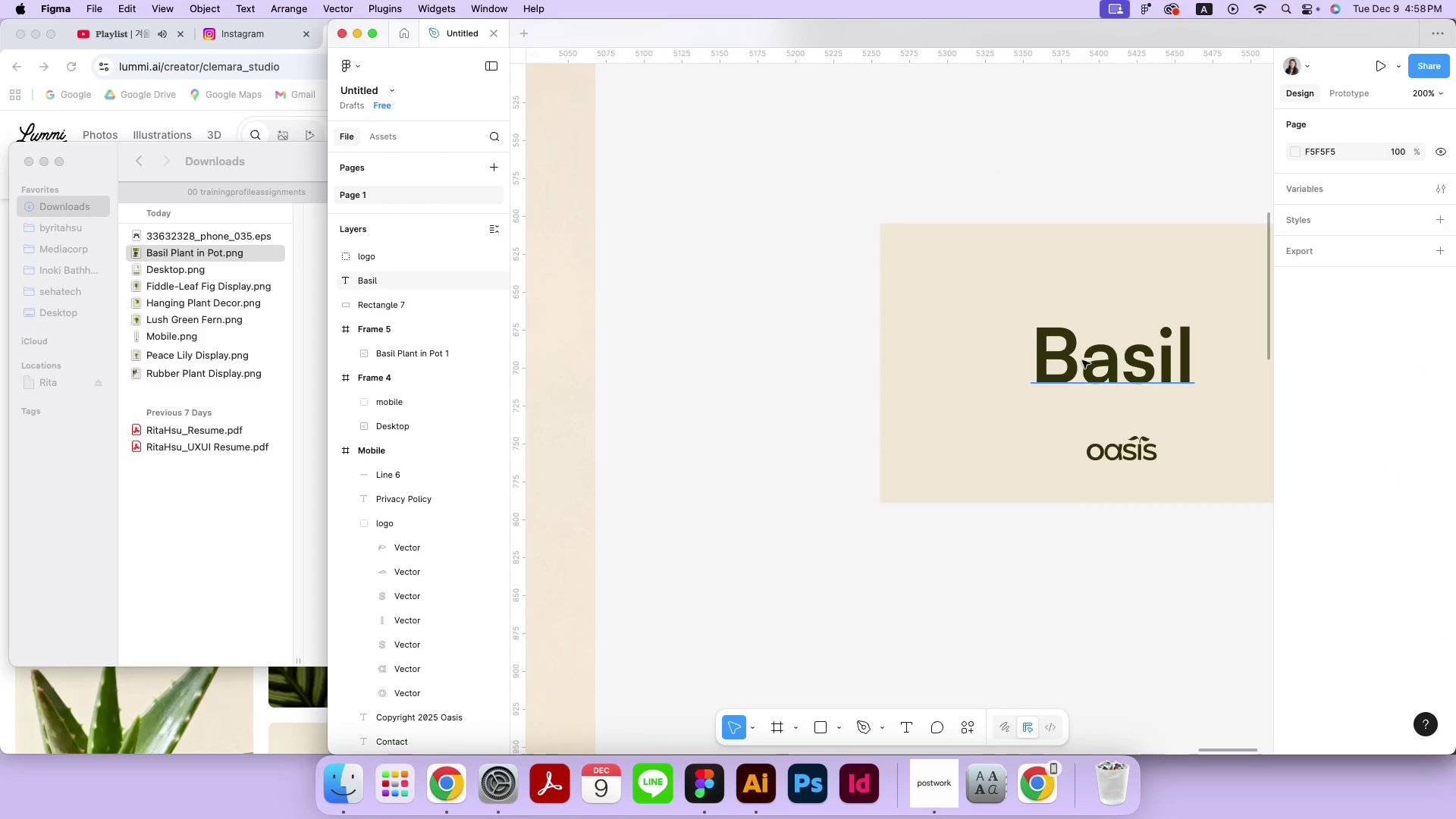 
left_click([1087, 359])
 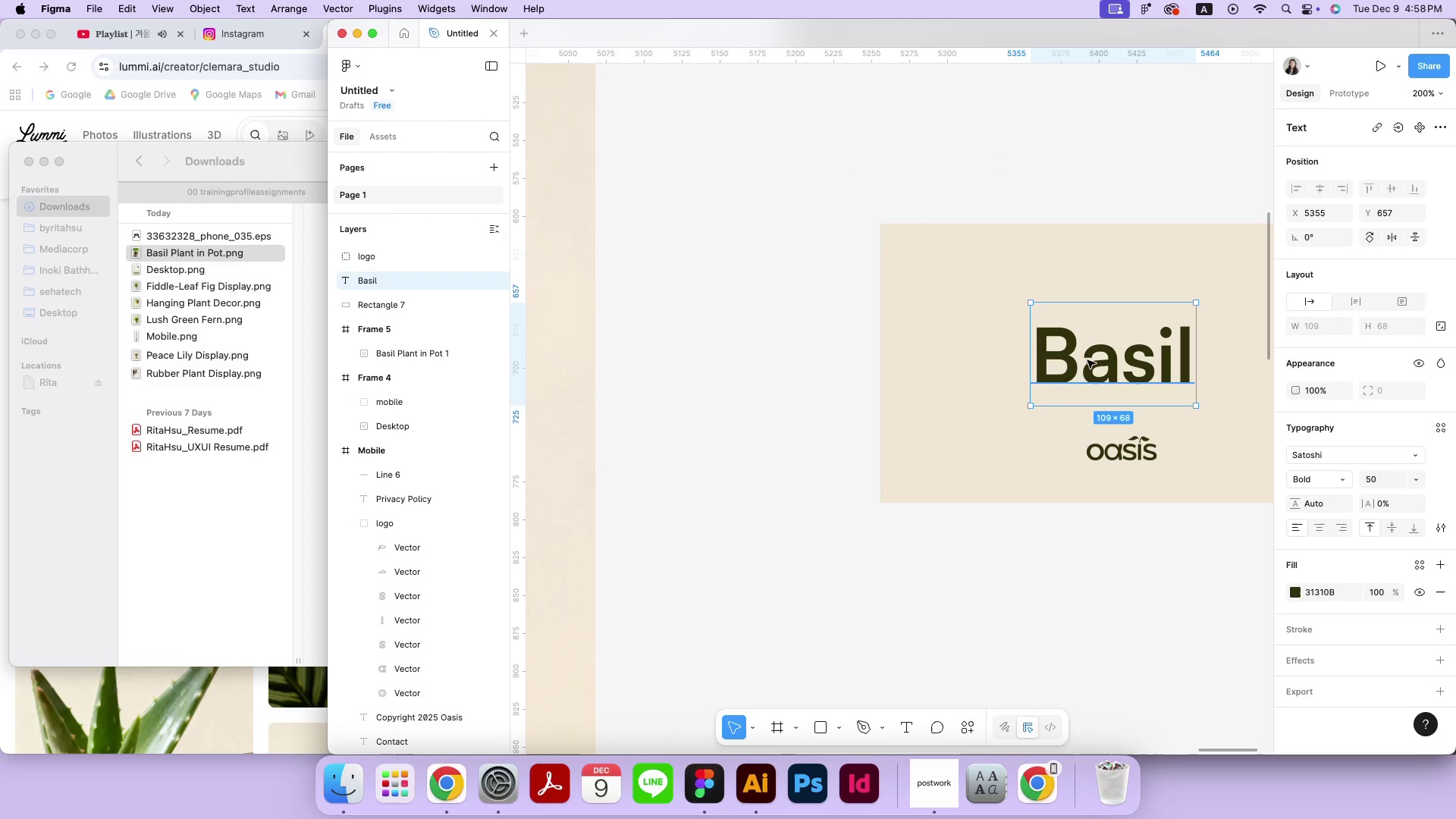 
hold_key(key=Space, duration=0.75)
 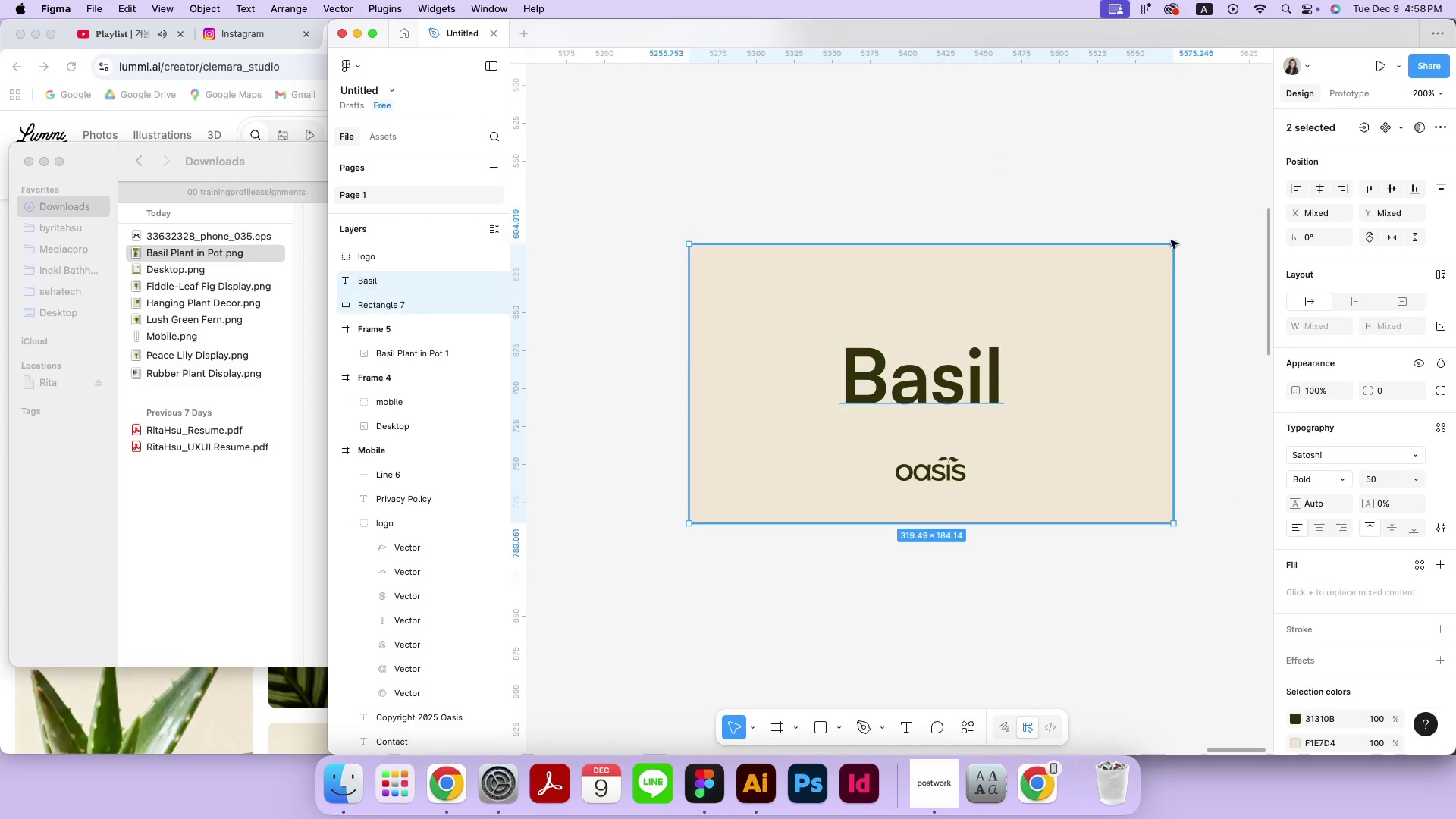 
left_click_drag(start_coordinate=[1029, 380], to_coordinate=[839, 401])
 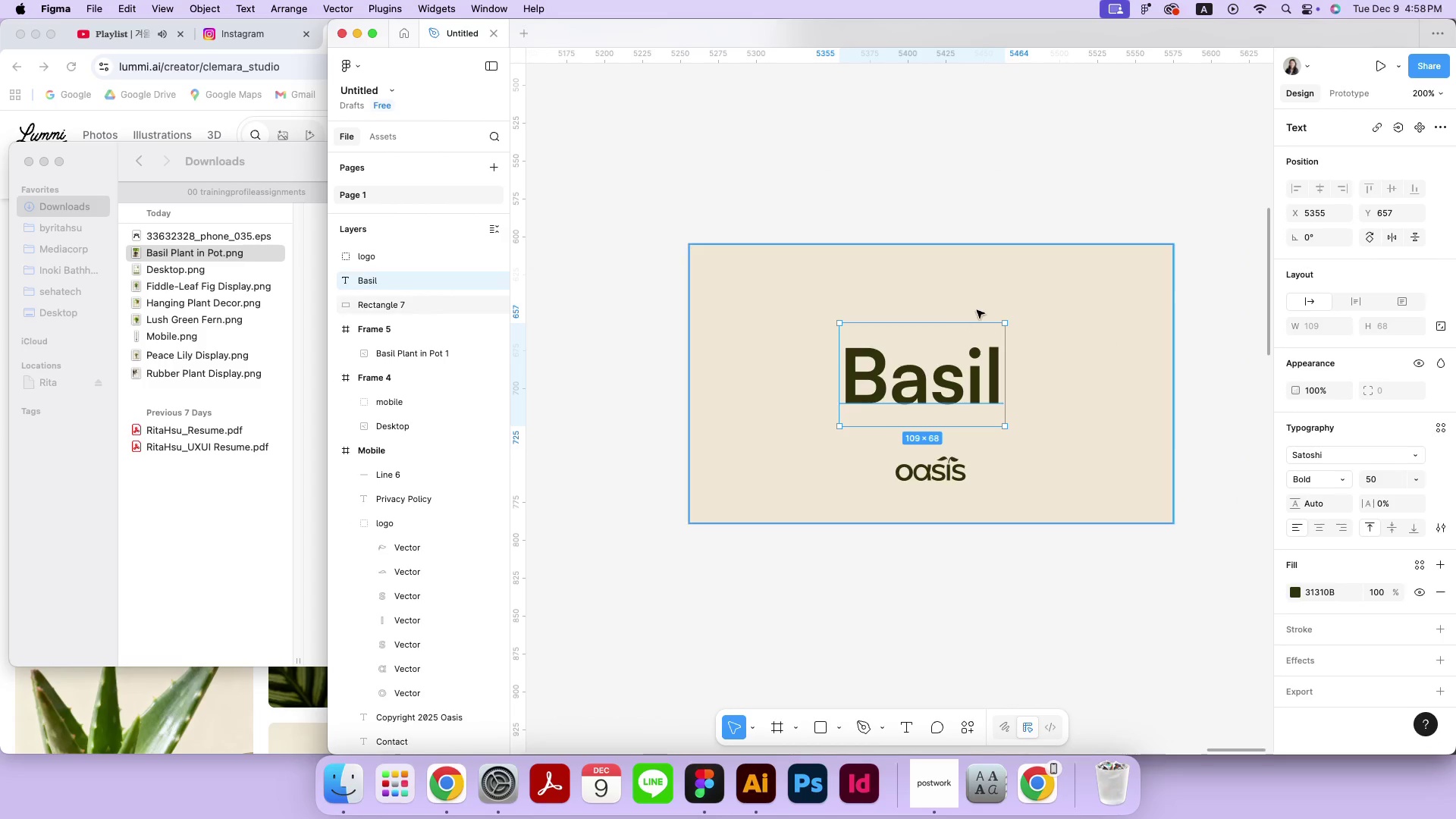 
key(Shift+ShiftLeft)
 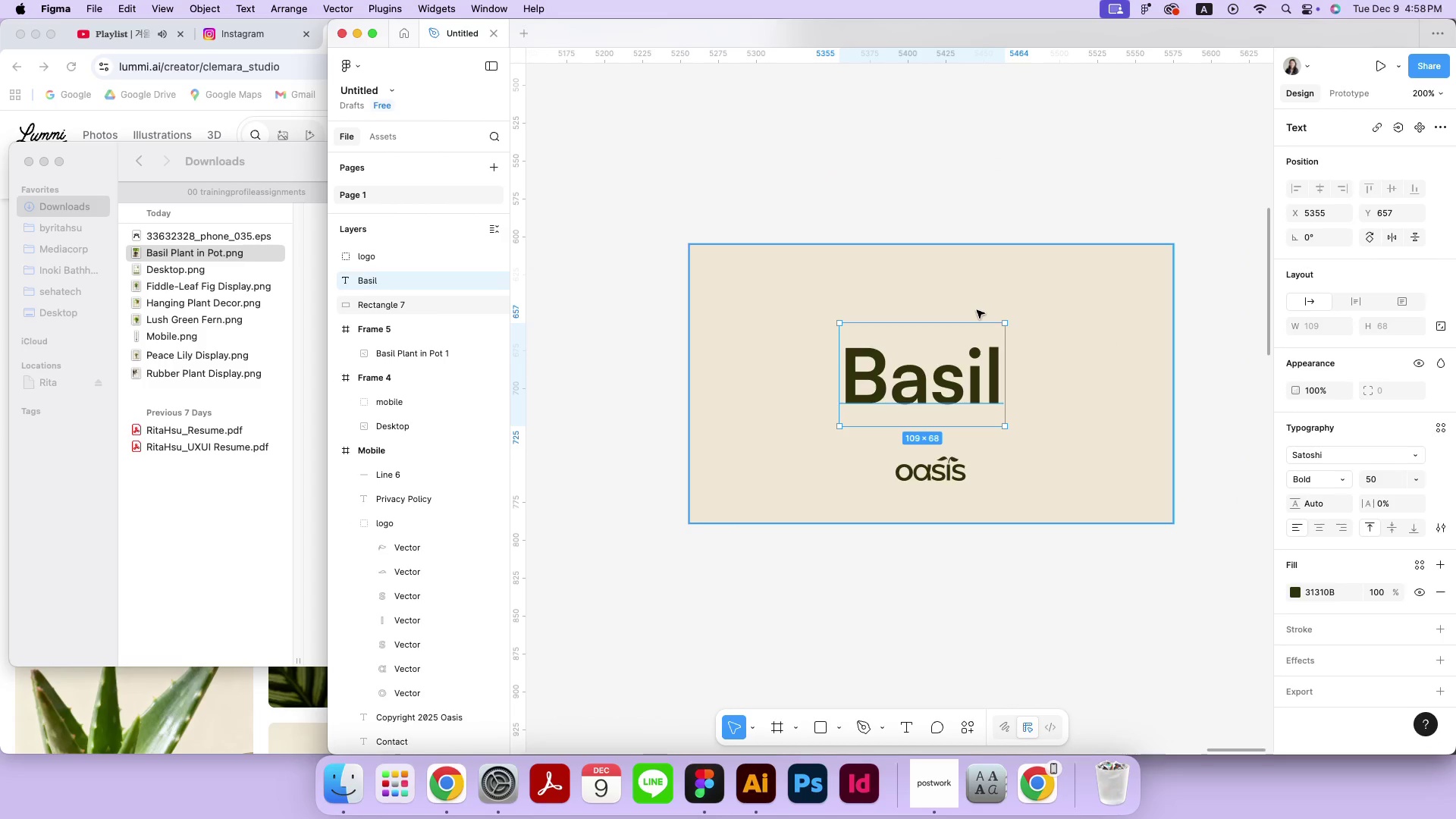 
left_click([977, 310])
 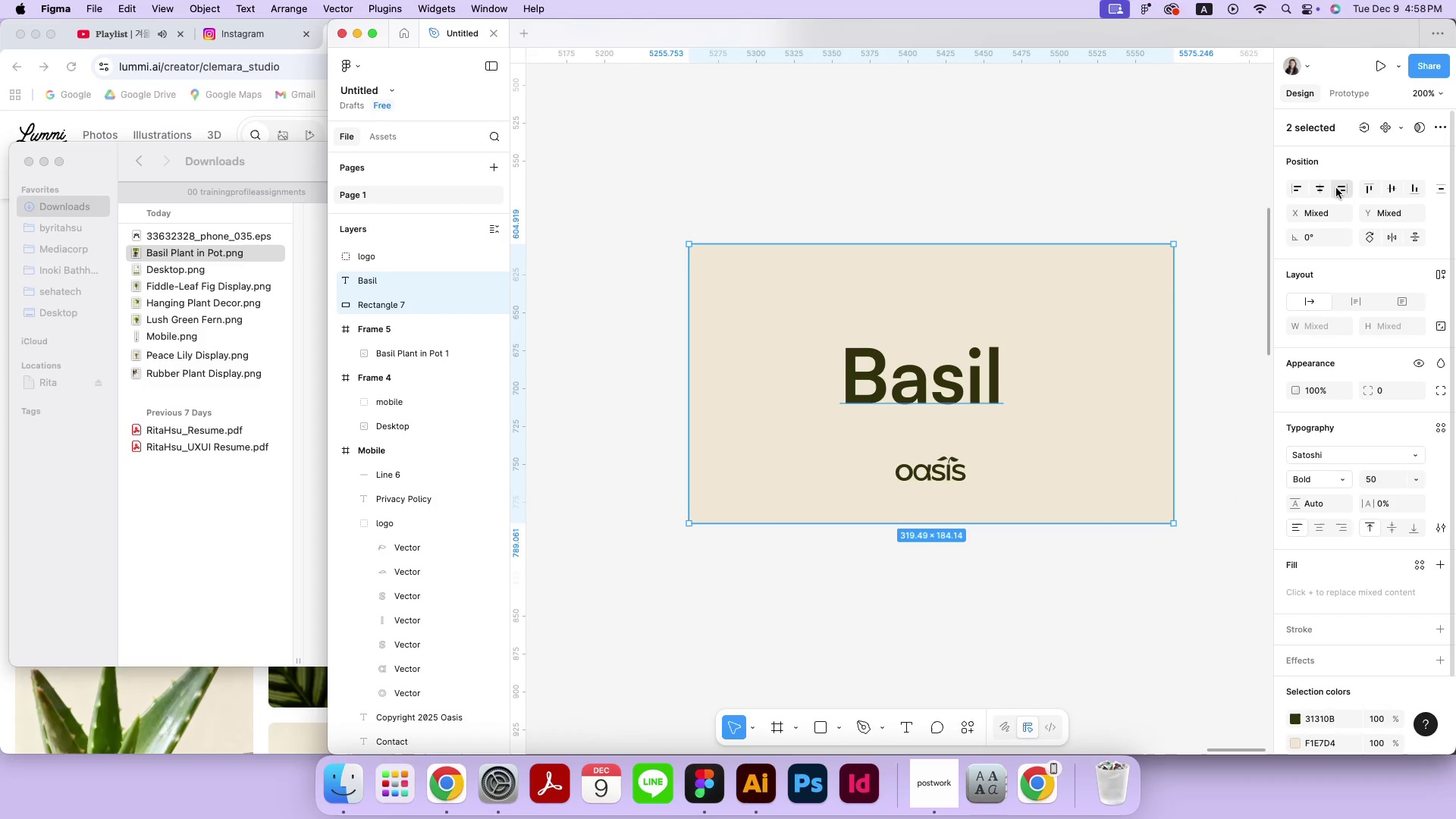 
left_click([1325, 190])
 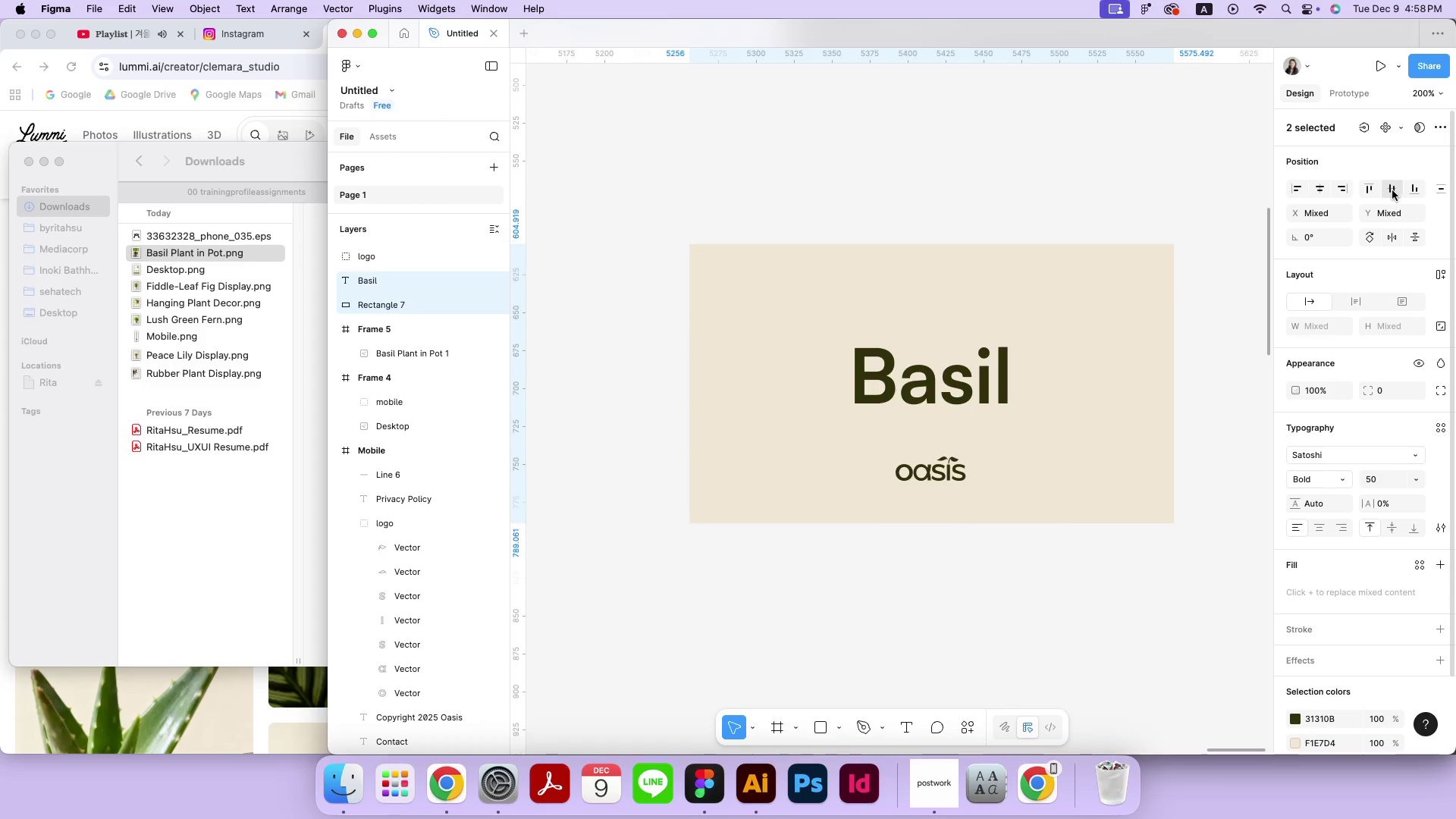 
double_click([1031, 195])
 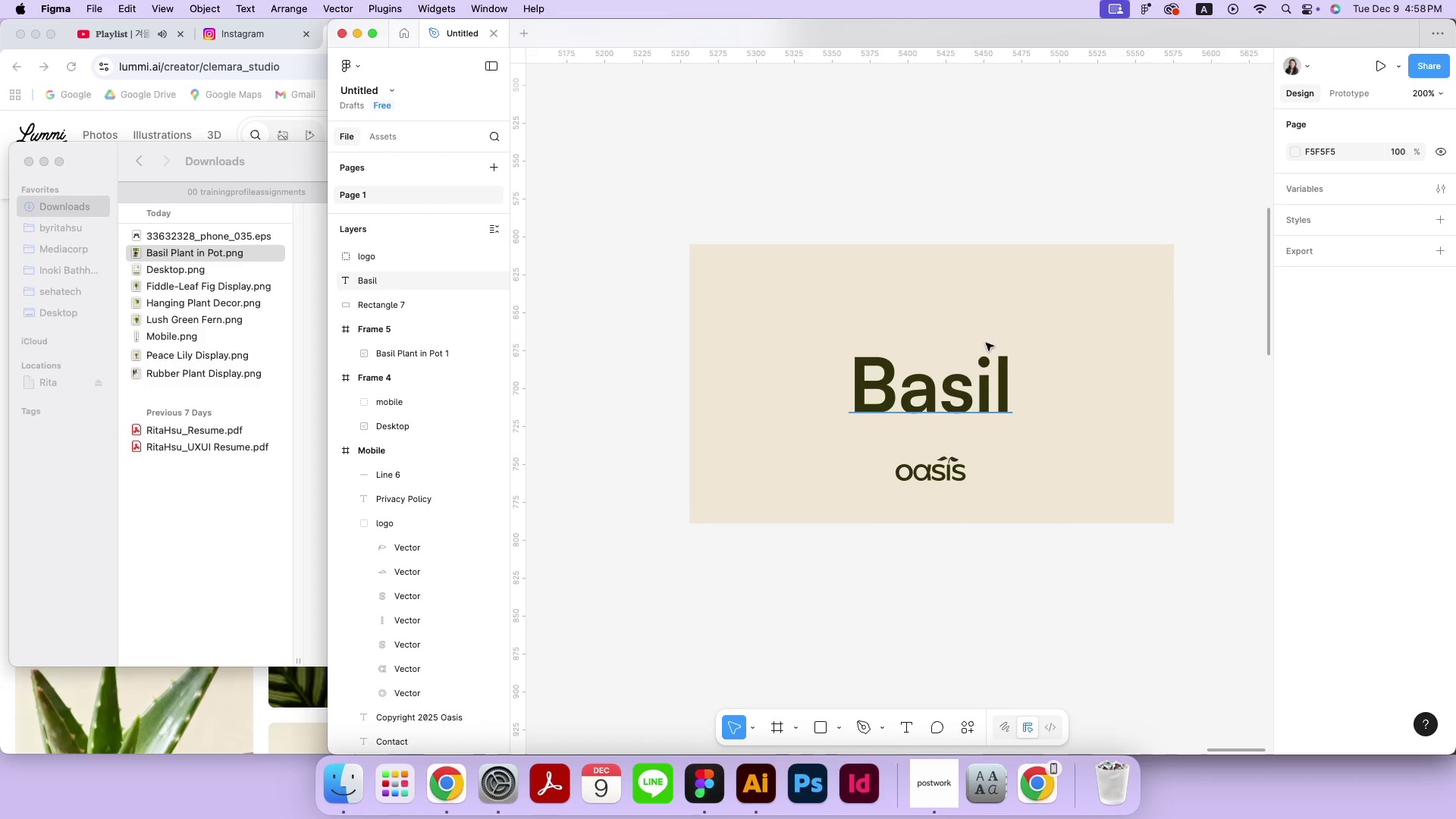 
left_click_drag(start_coordinate=[981, 380], to_coordinate=[981, 369])
 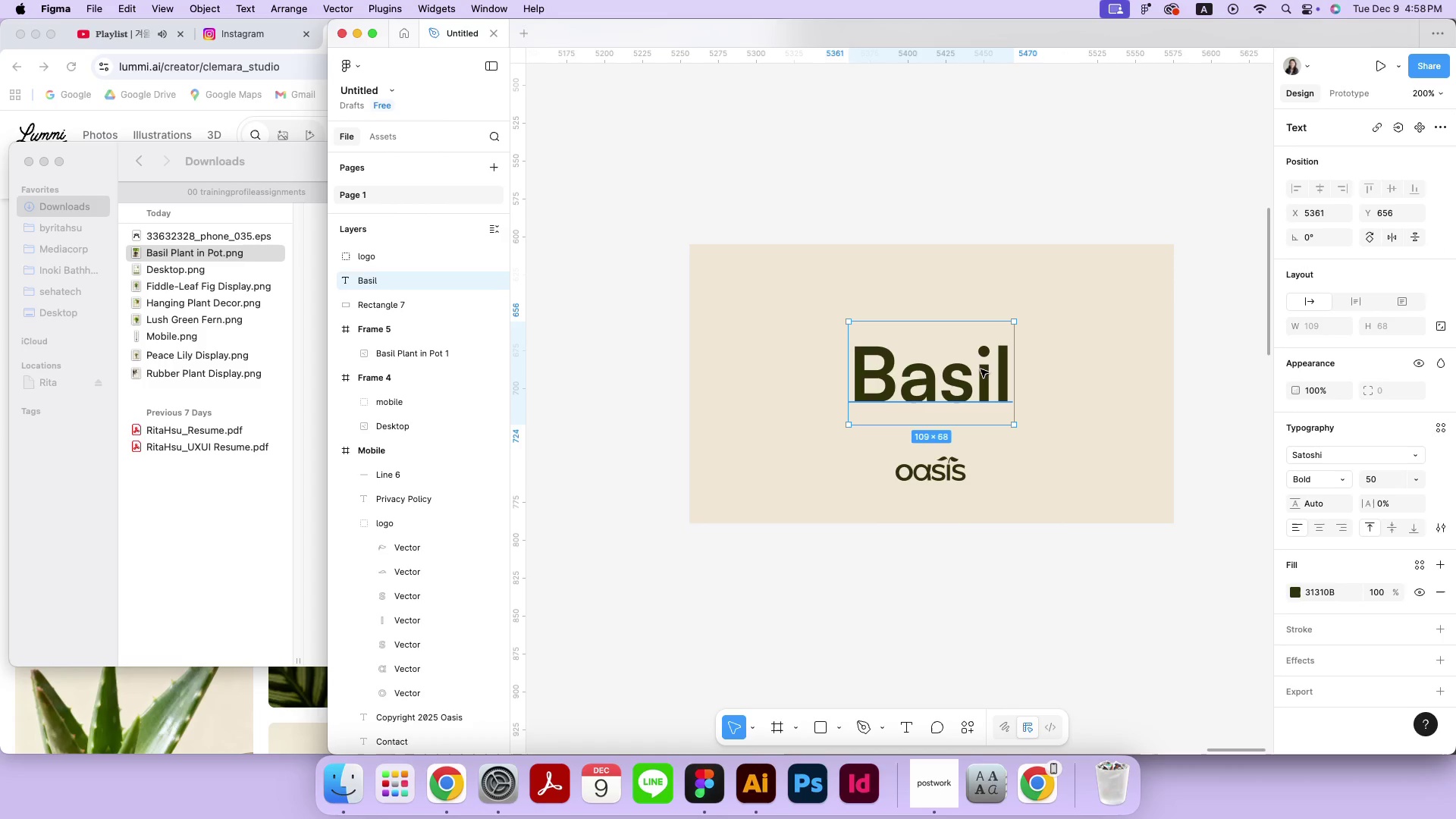 
hold_key(key=ShiftLeft, duration=0.98)
 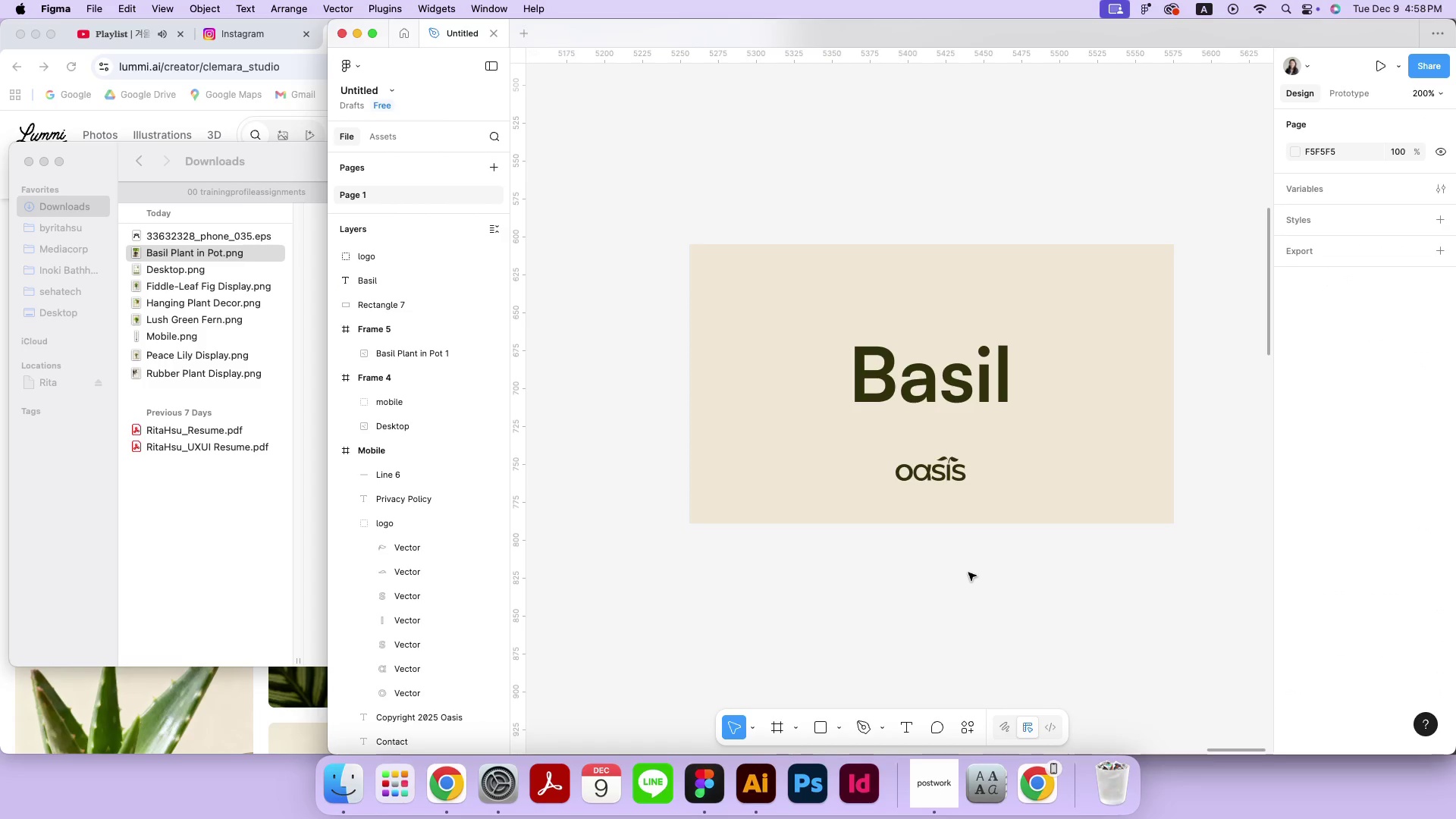 
wait(18.46)
 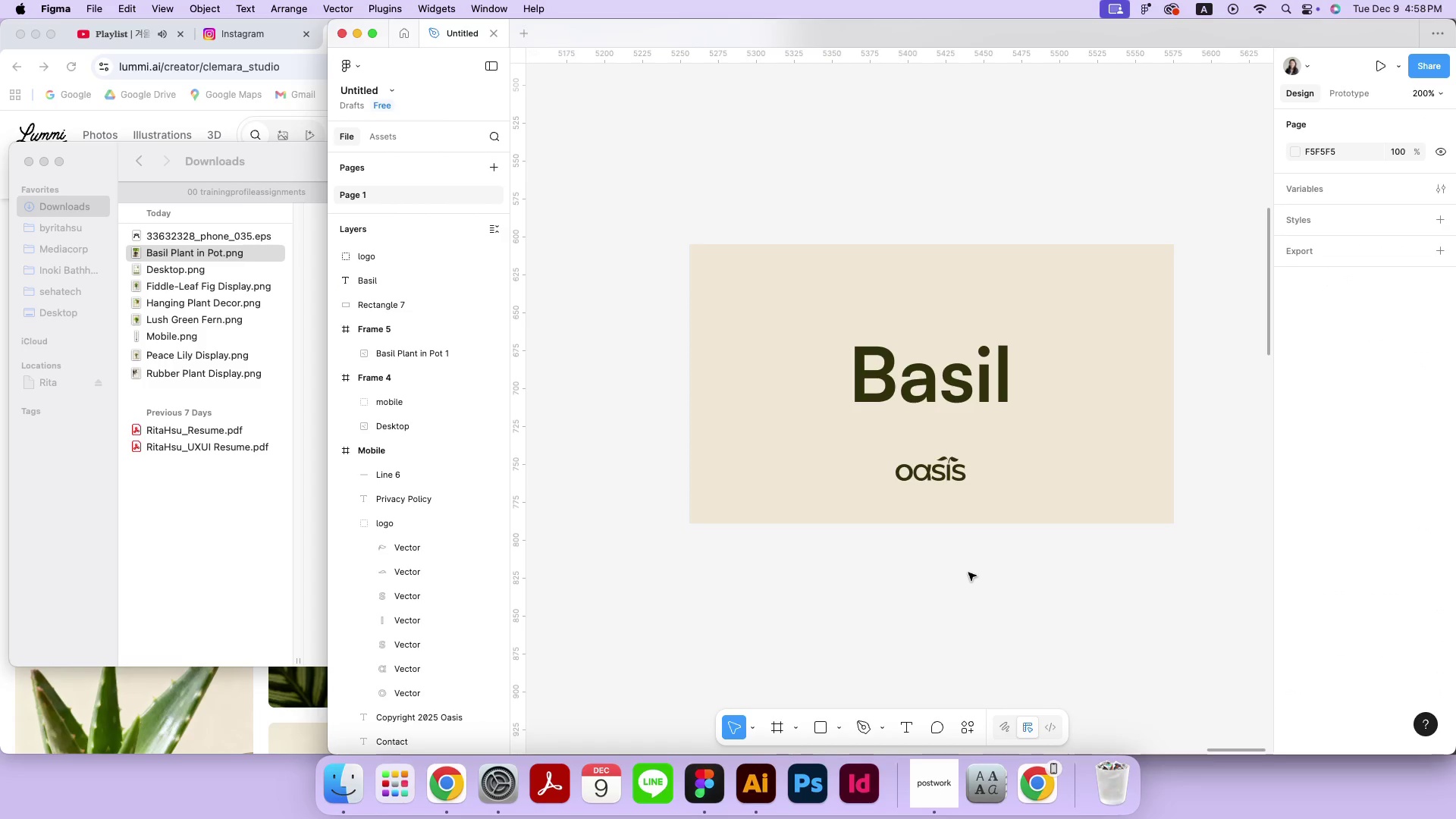 
left_click_drag(start_coordinate=[981, 410], to_coordinate=[984, 394])
 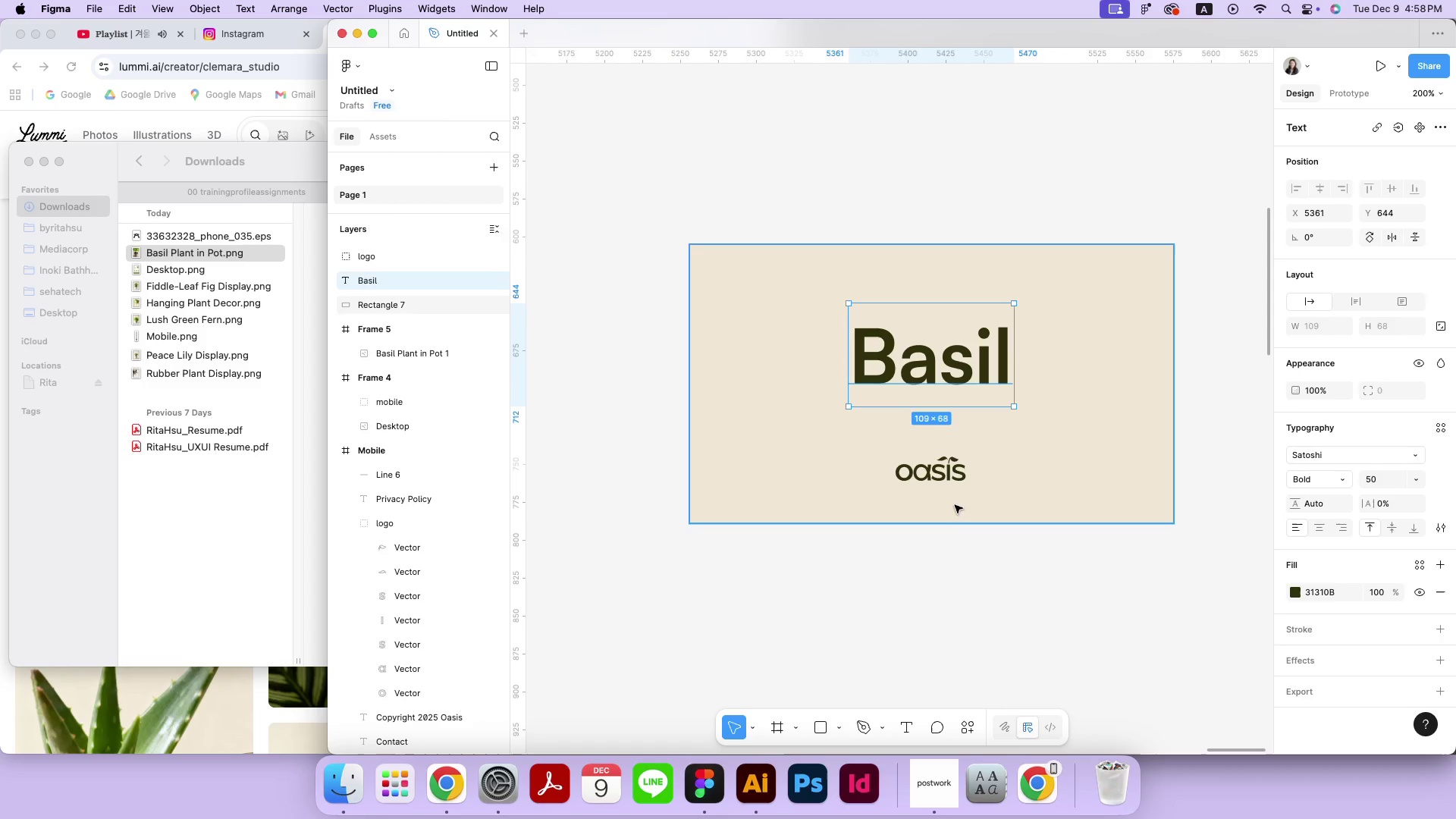 
hold_key(key=ShiftLeft, duration=0.41)
left_click([955, 481])
 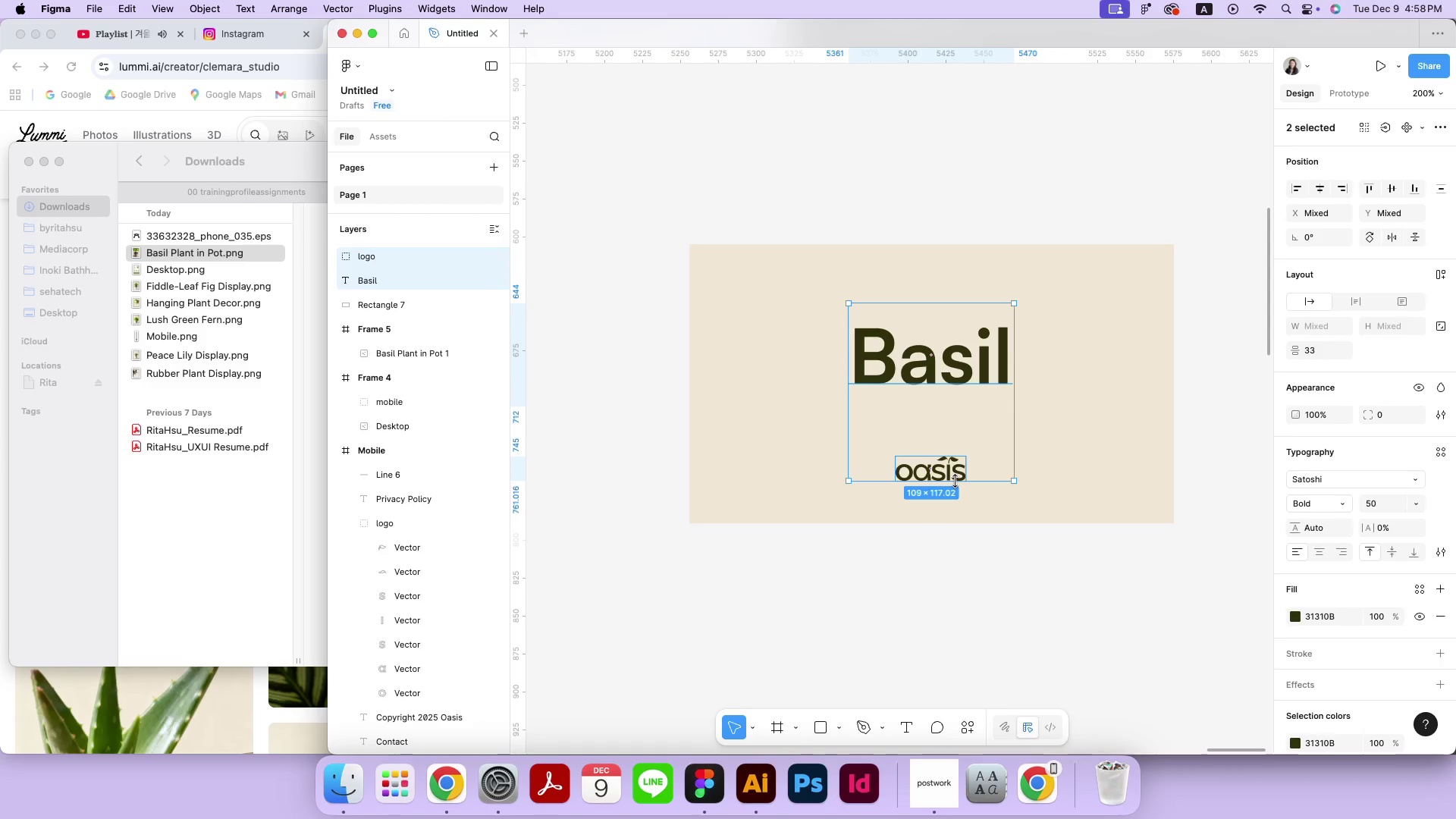 
key(Meta+CommandLeft)
 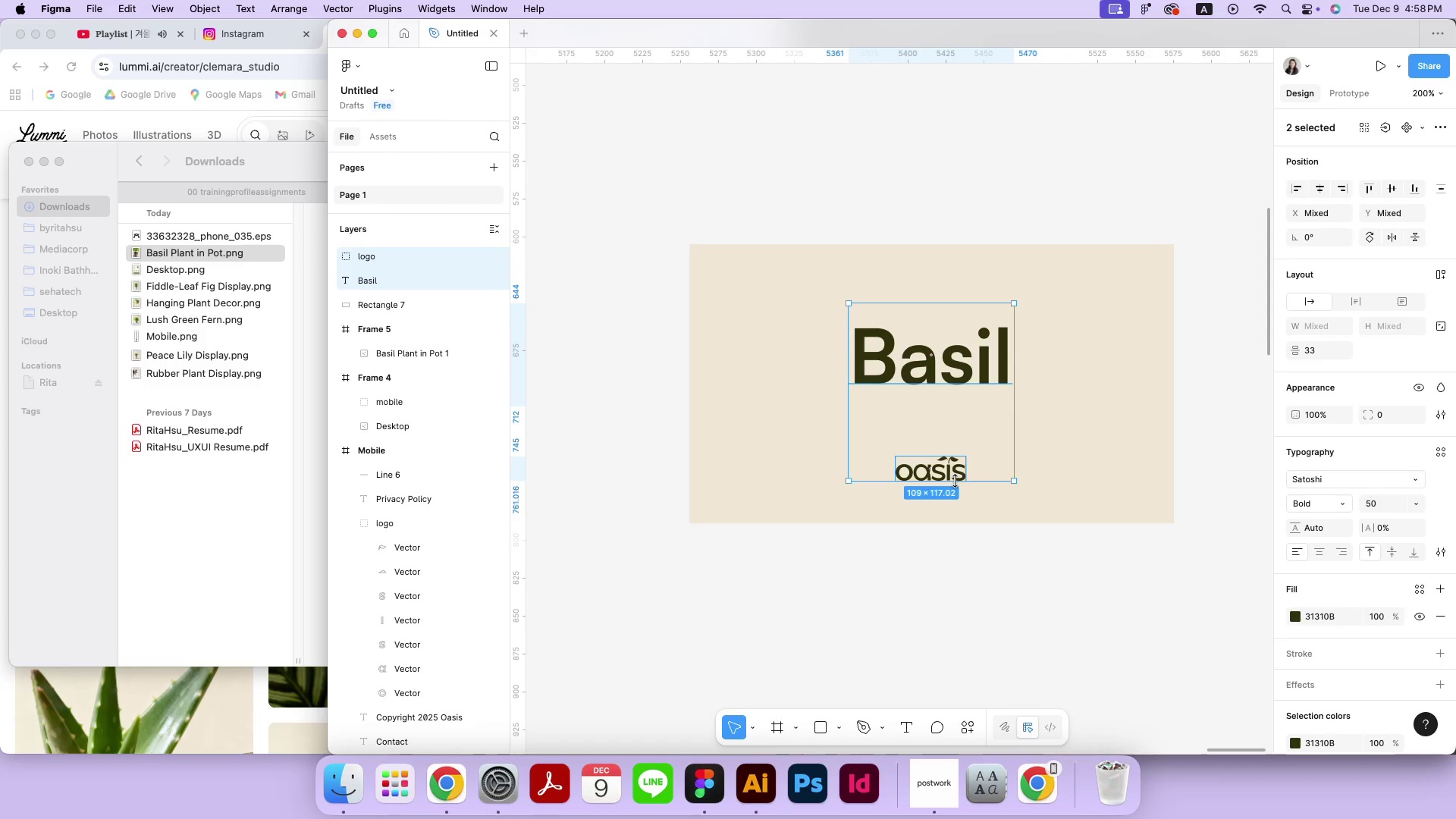 
key(Meta+C)
 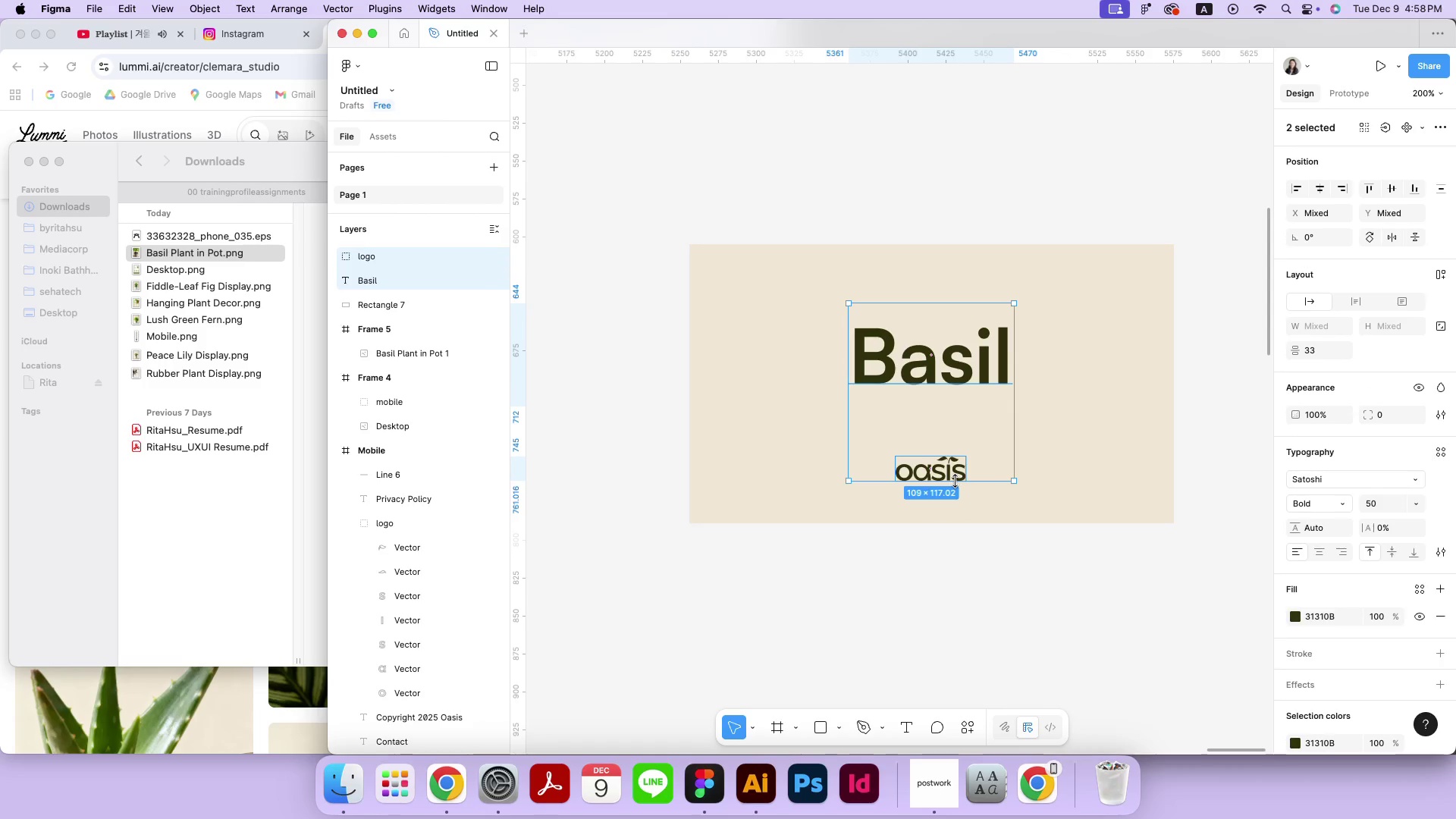 
key(Meta+Minus)
 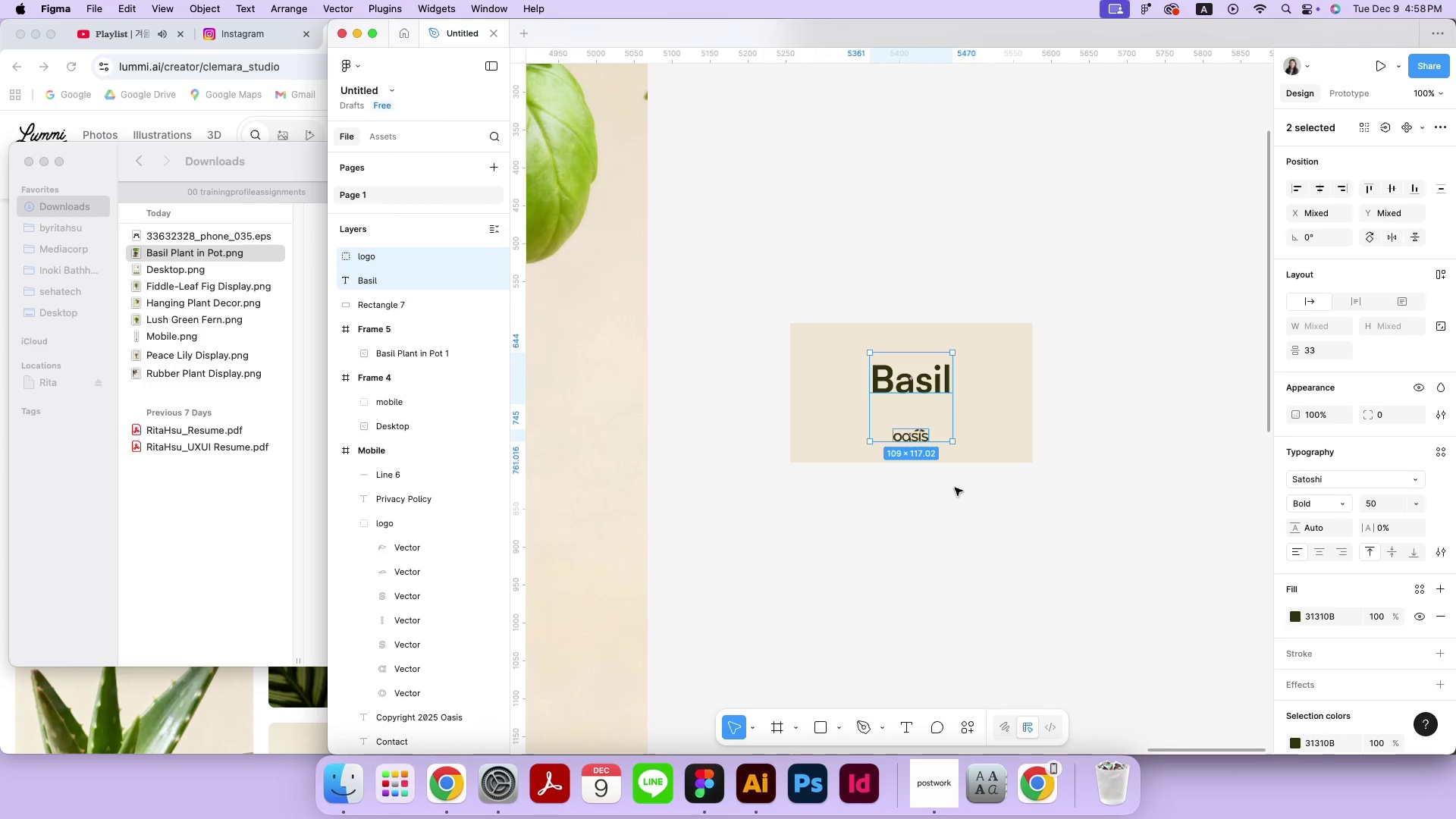 
key(Meta+Minus)
 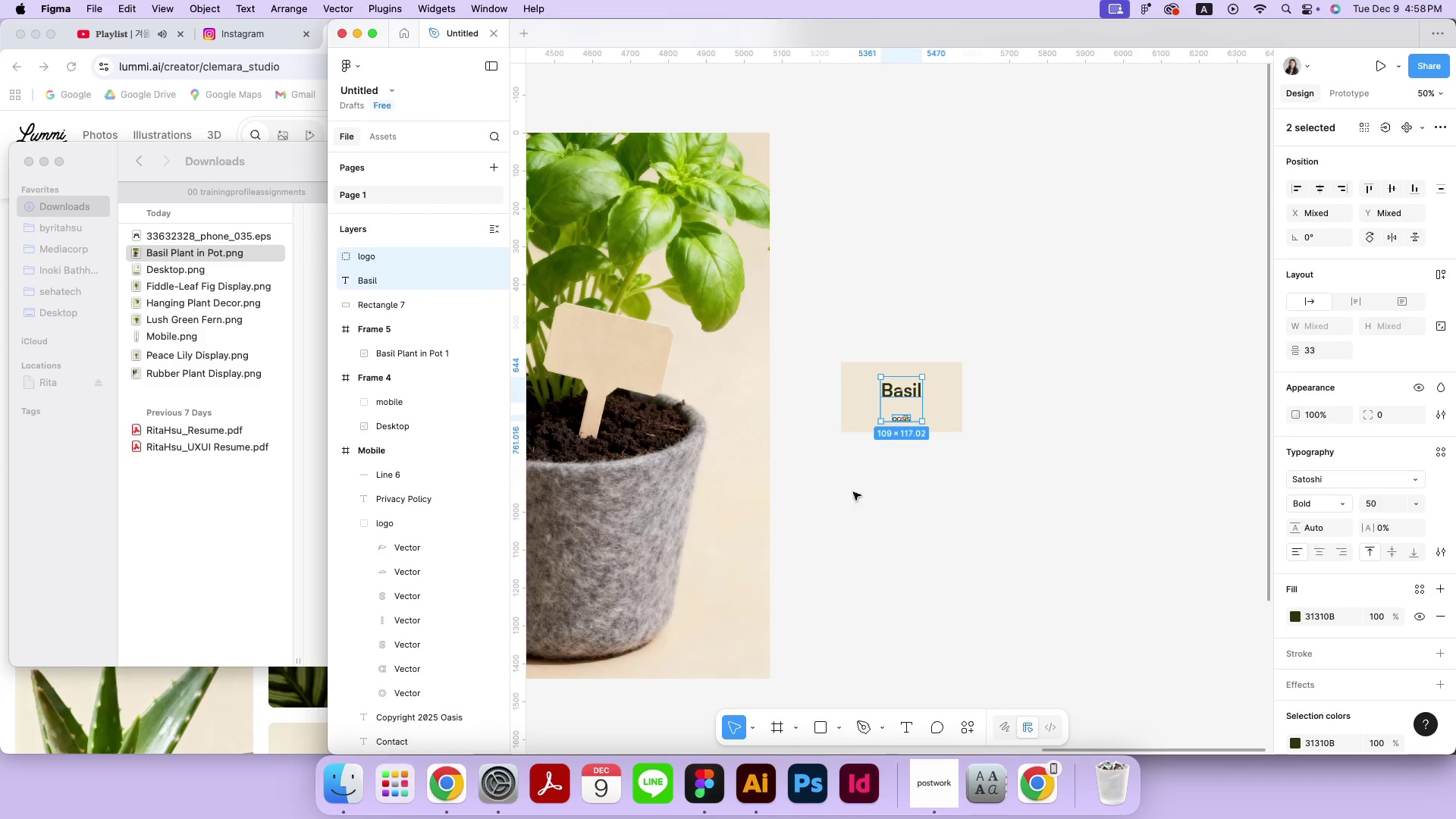 
hold_key(key=Space, duration=0.58)
 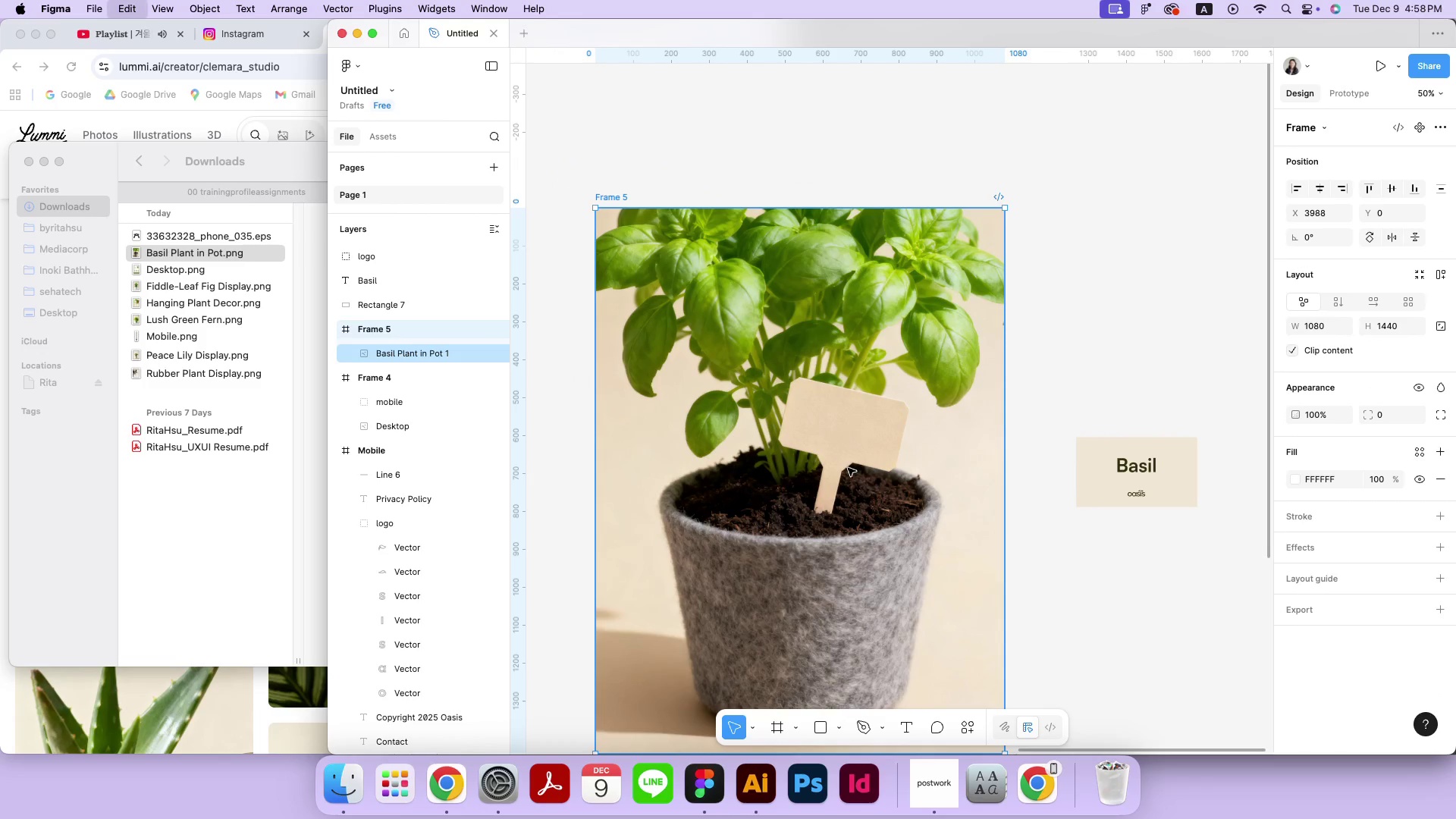 
left_click_drag(start_coordinate=[682, 472], to_coordinate=[918, 548])
 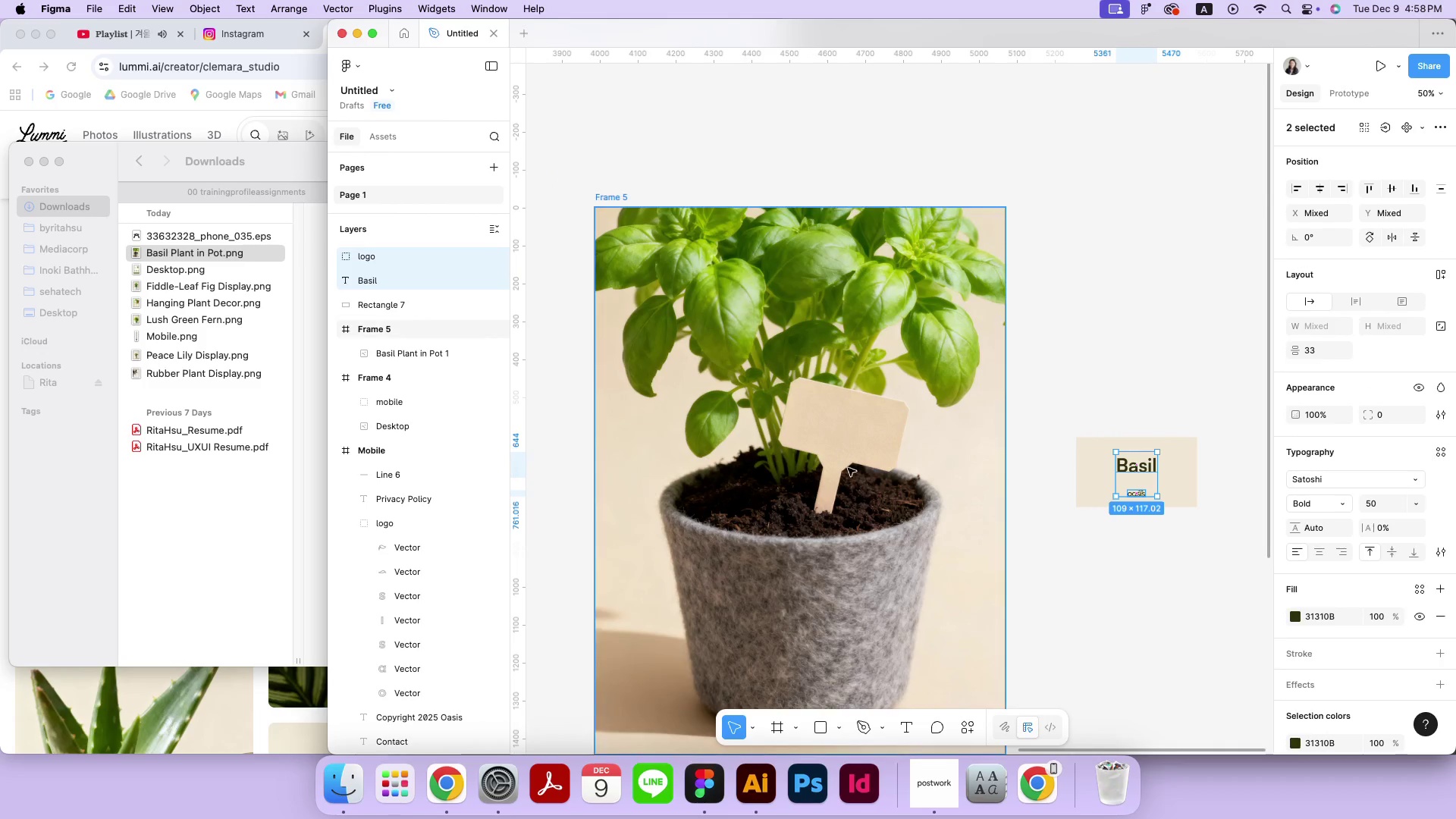 
left_click([848, 468])
 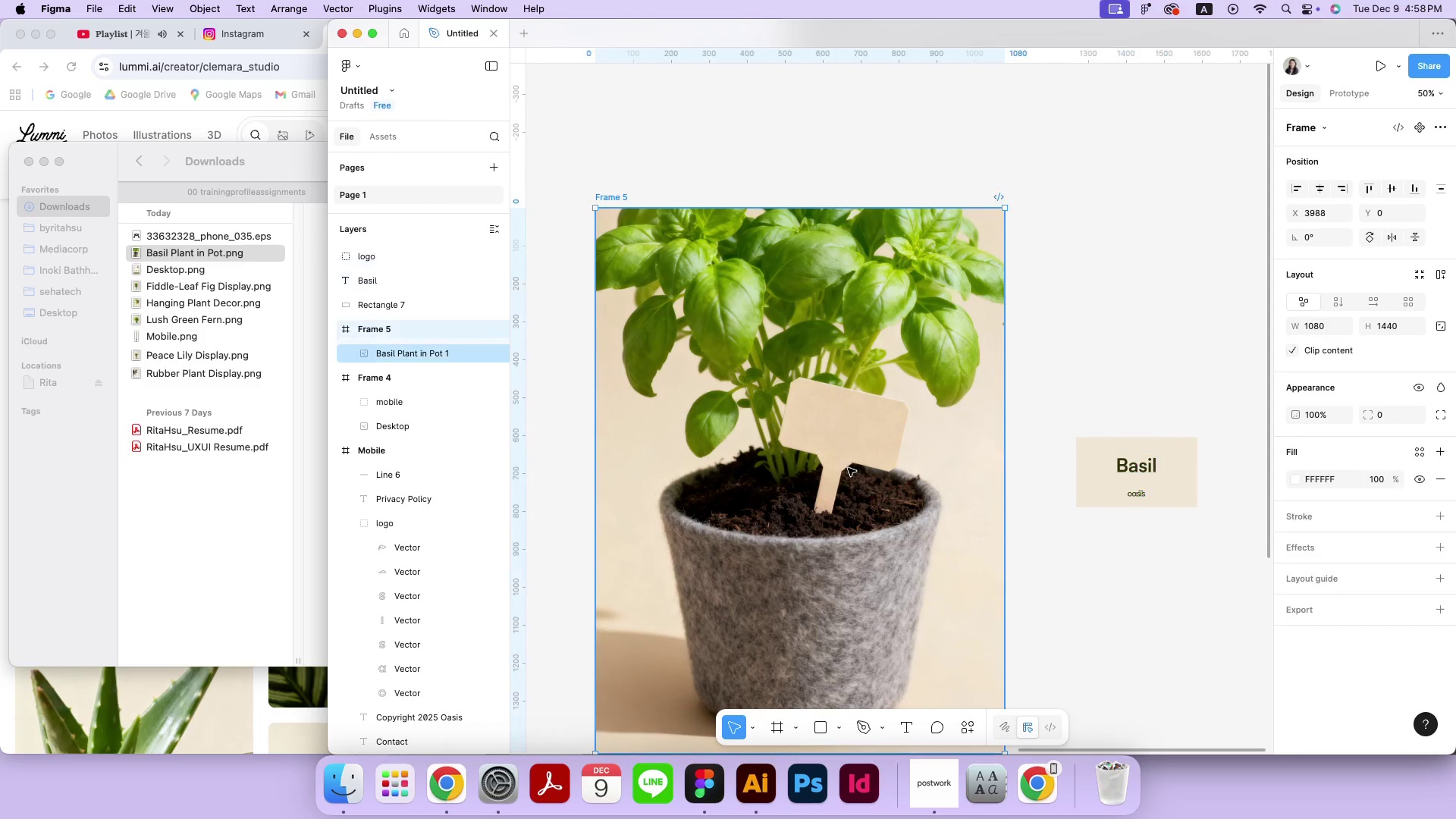 
key(Meta+CommandLeft)
 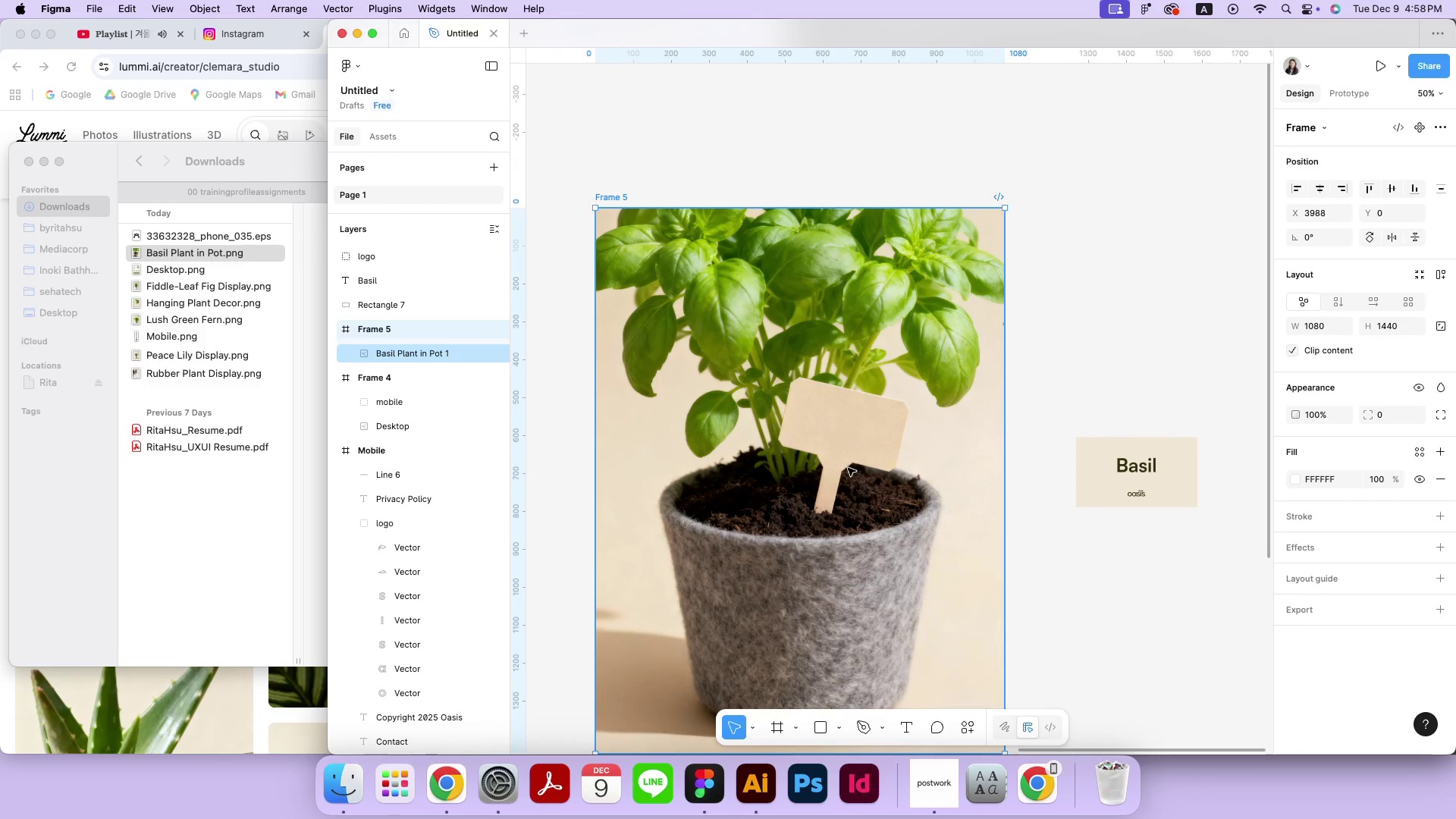 
key(Meta+V)
 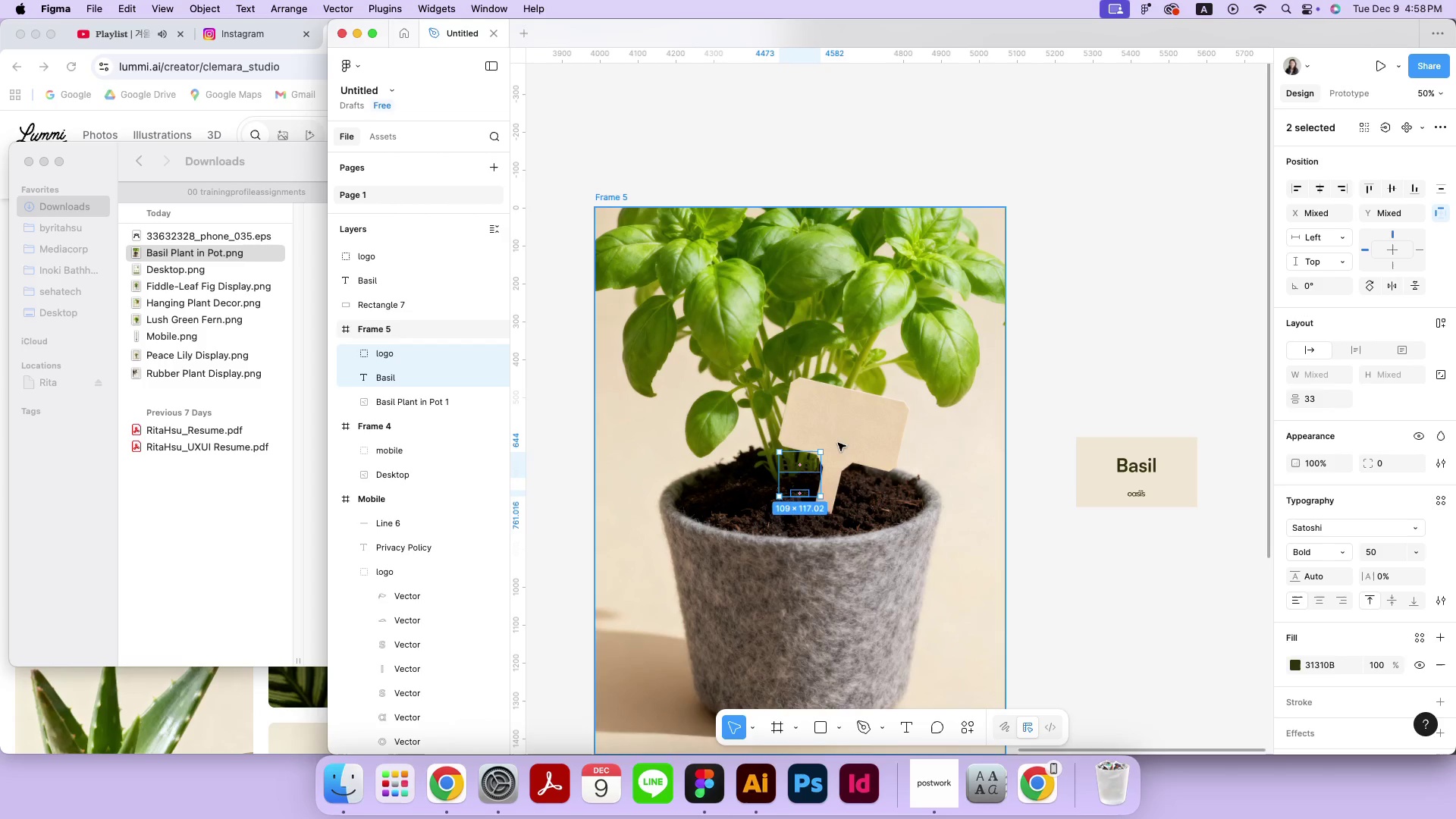 
left_click_drag(start_coordinate=[825, 446], to_coordinate=[831, 454])
 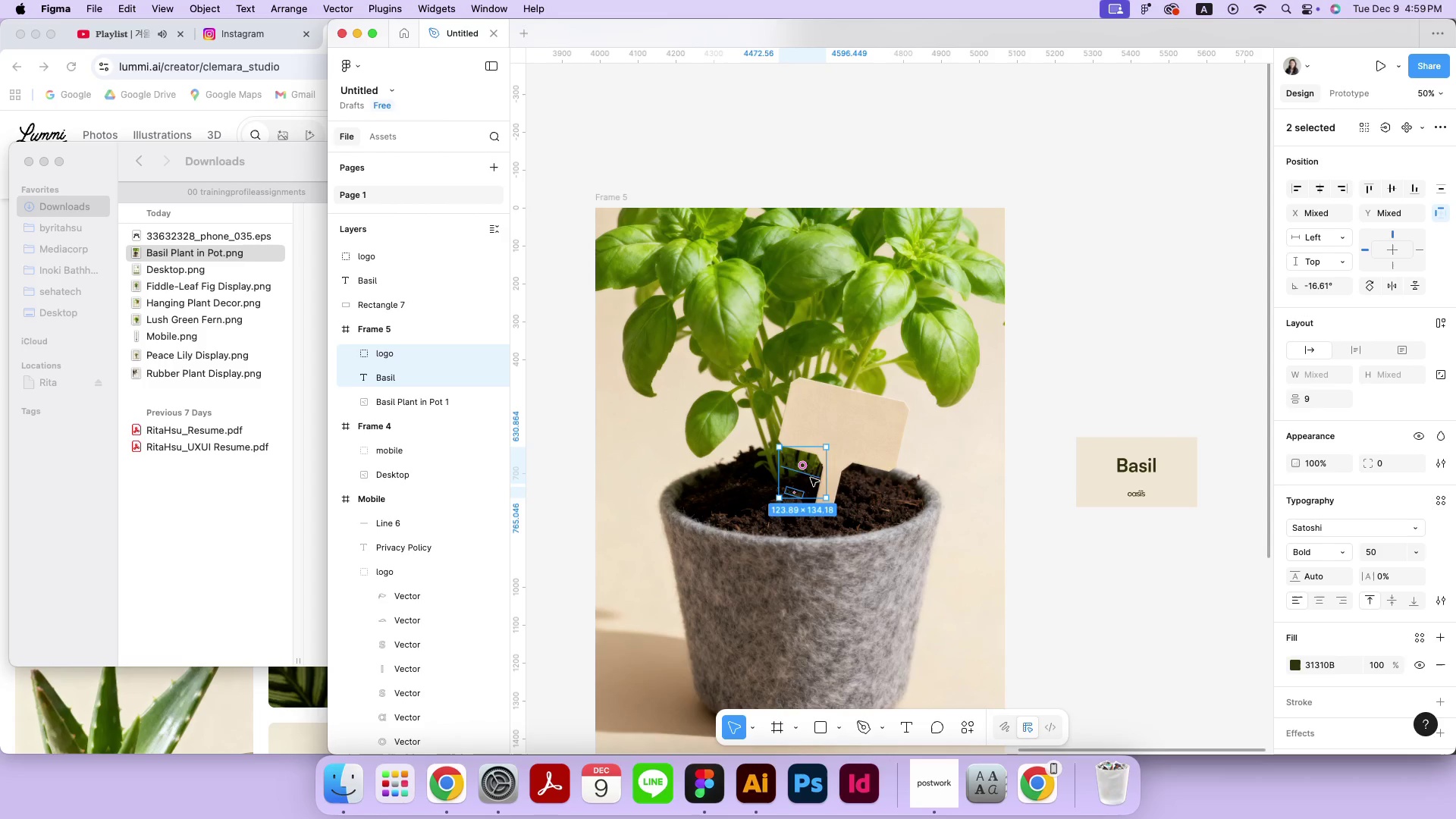 
left_click_drag(start_coordinate=[812, 475], to_coordinate=[852, 427])
 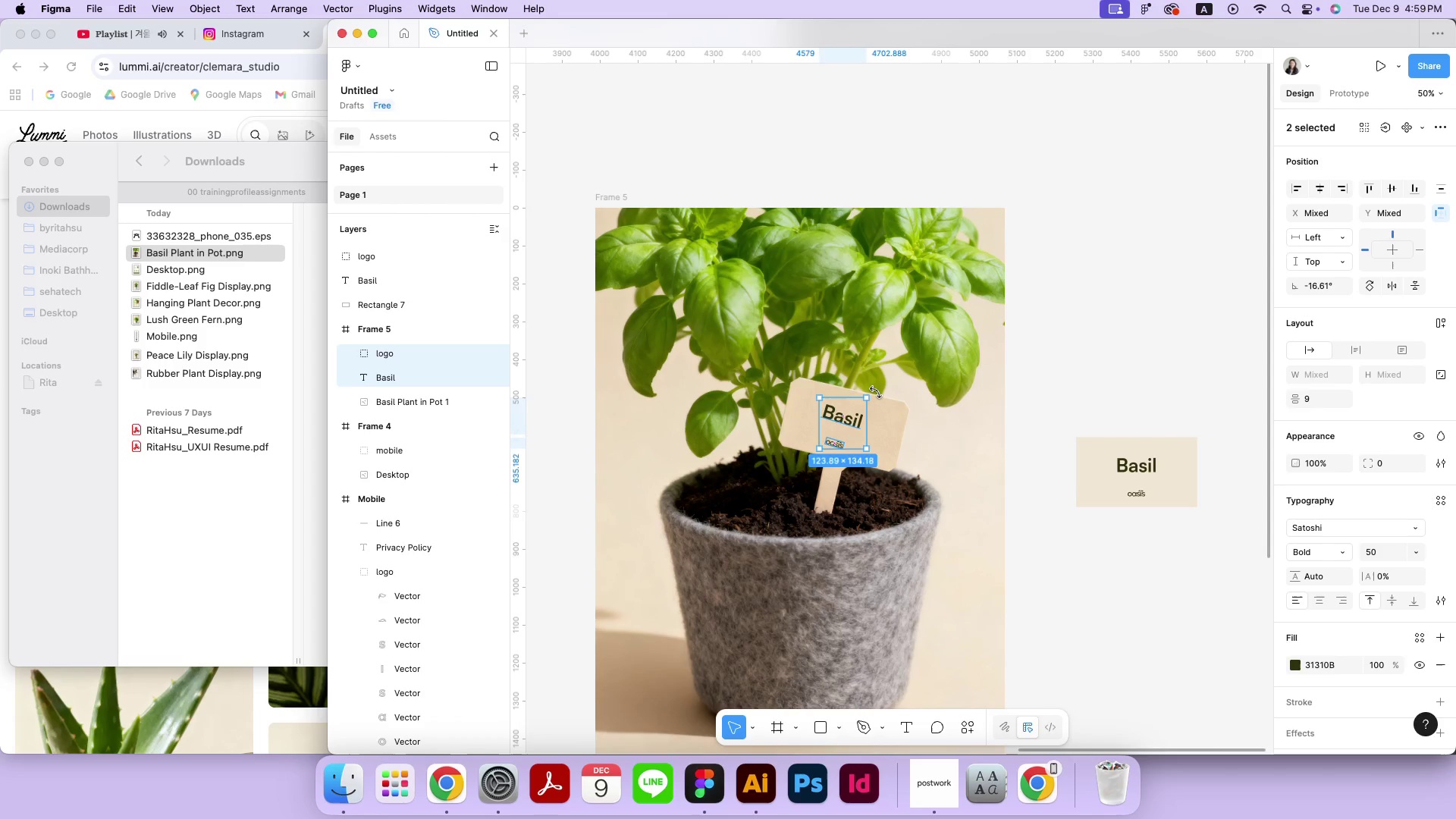 
left_click_drag(start_coordinate=[876, 391], to_coordinate=[871, 388])
 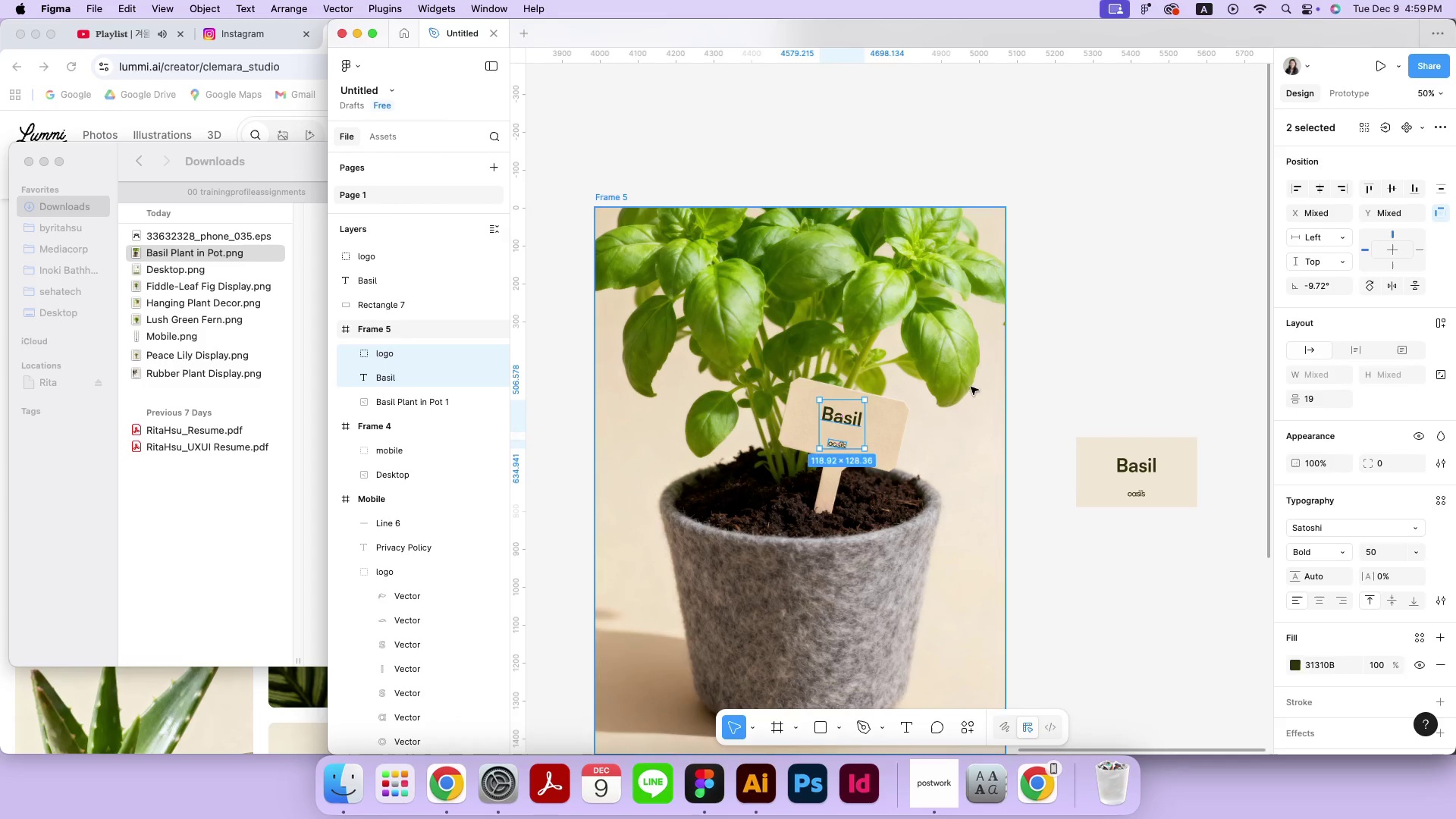 
left_click([1034, 384])
 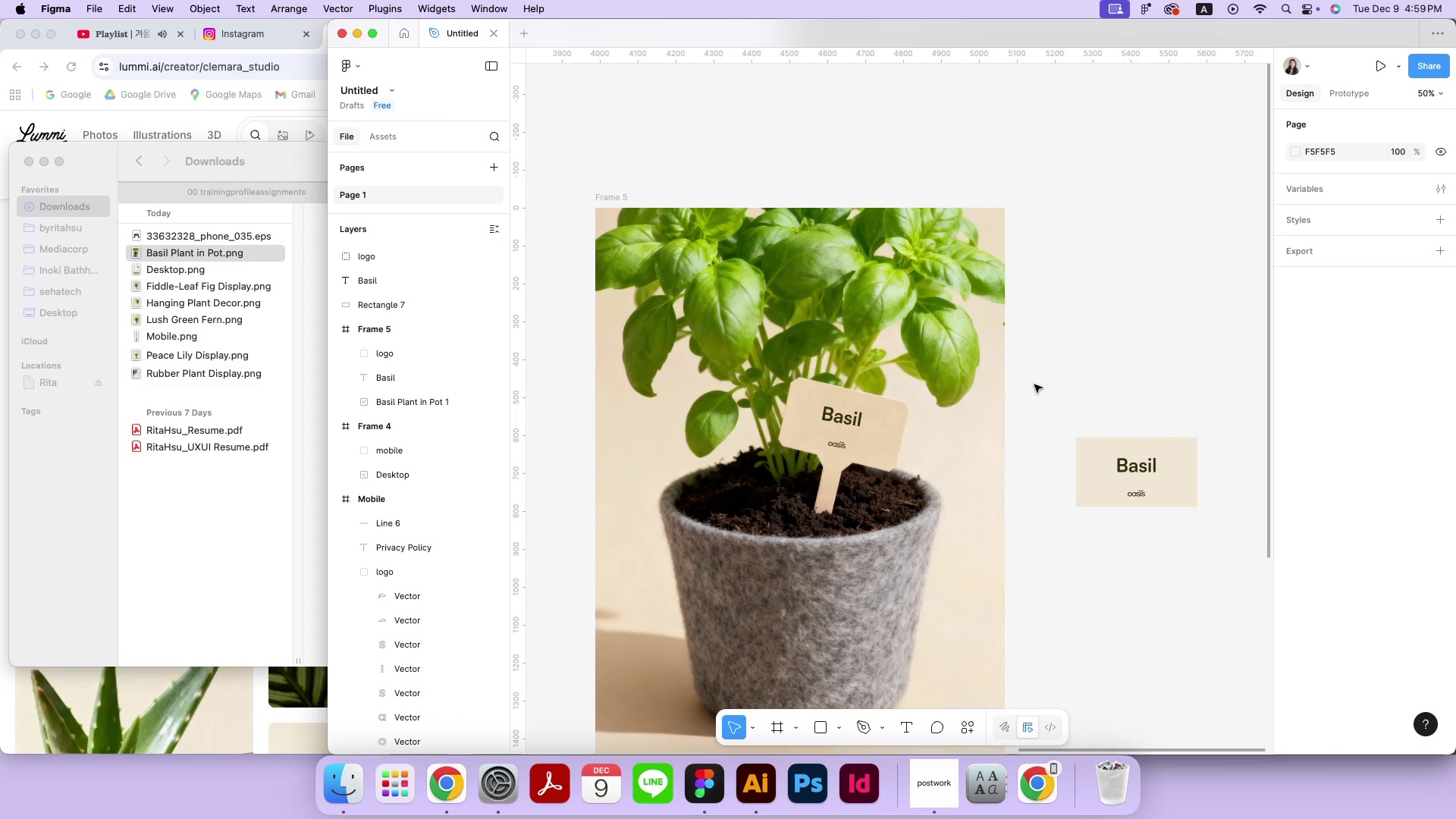 
key(Meta+Z)
 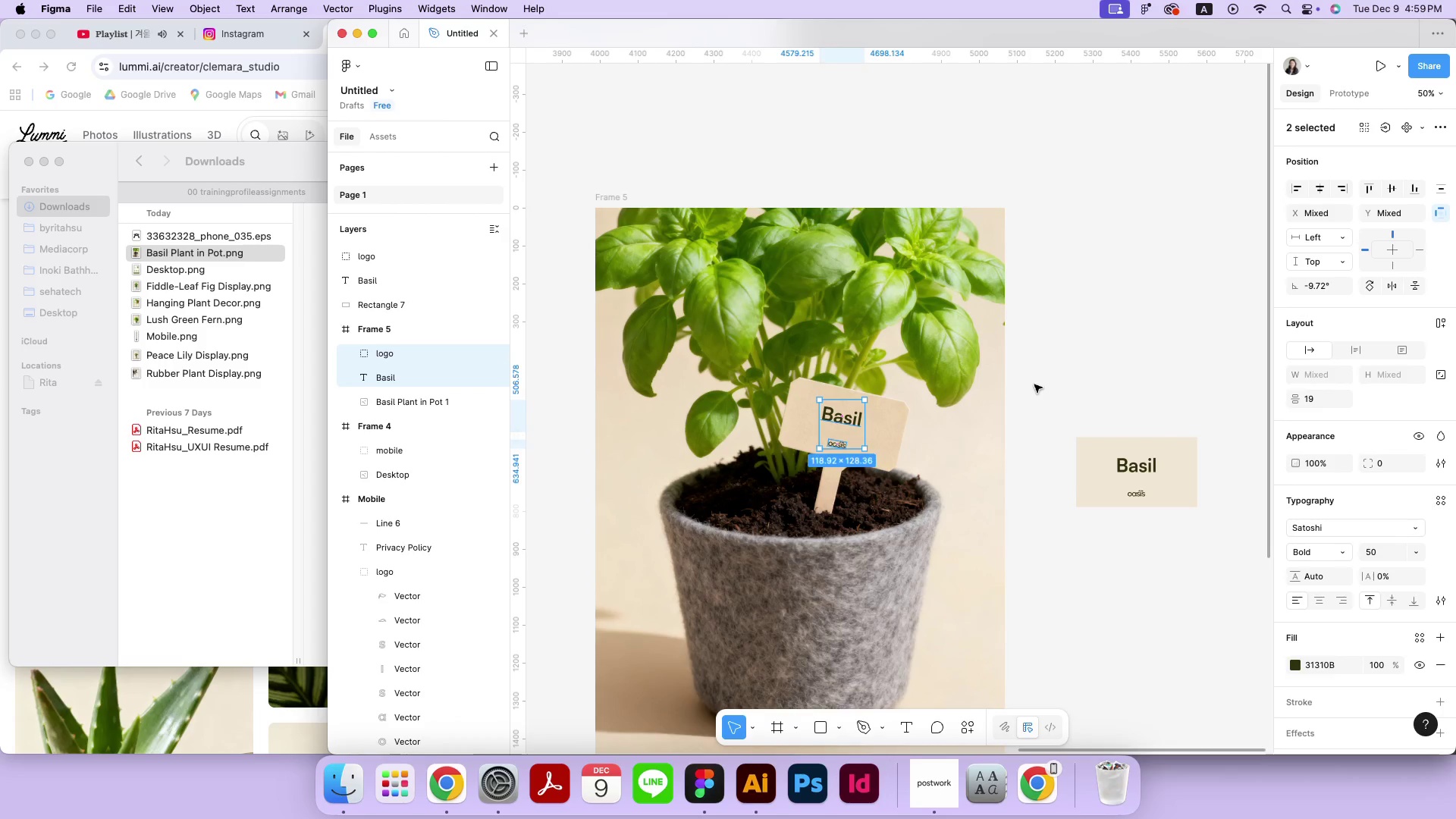 
key(Meta+Z)
 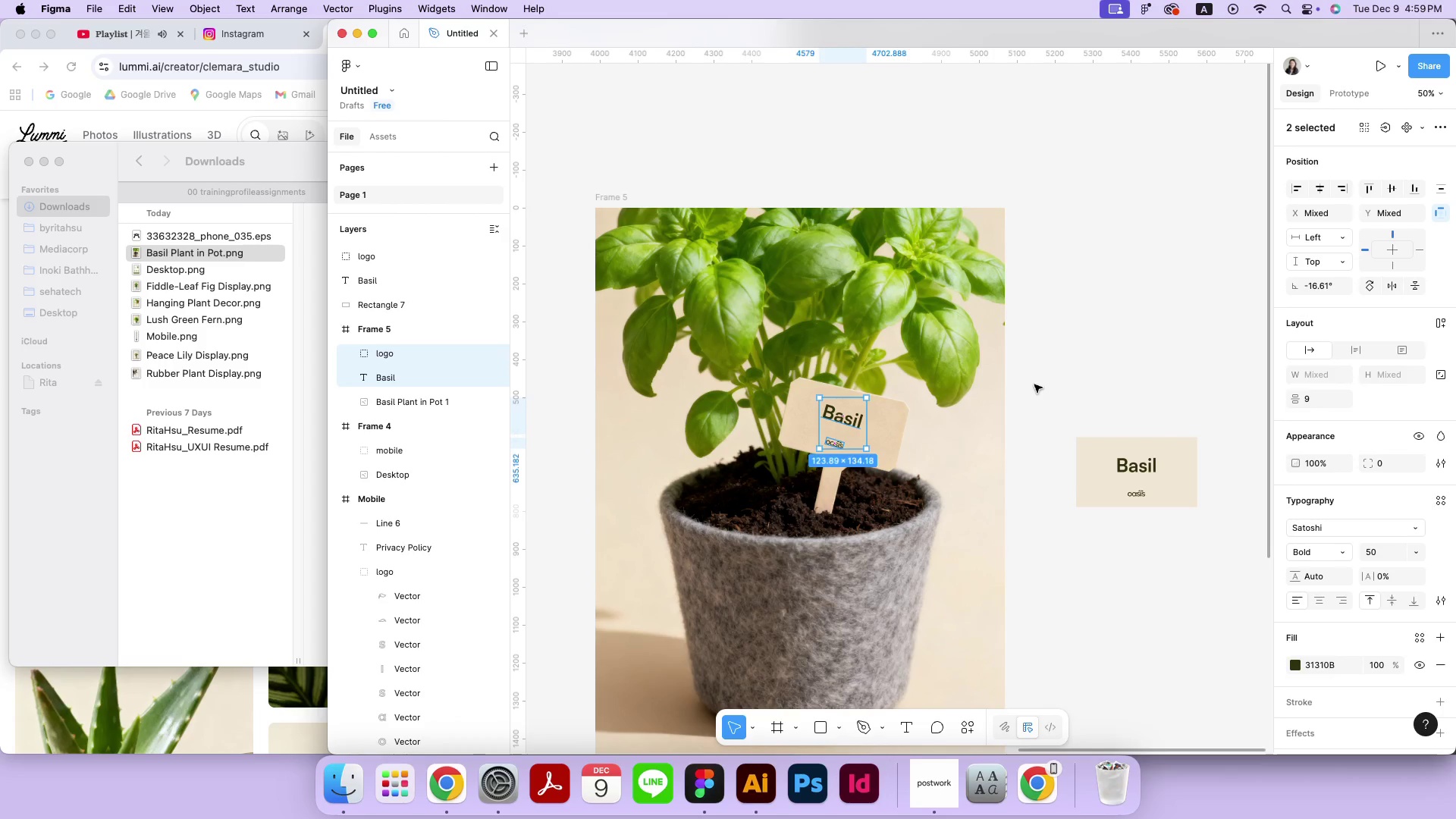 
key(Backspace)
 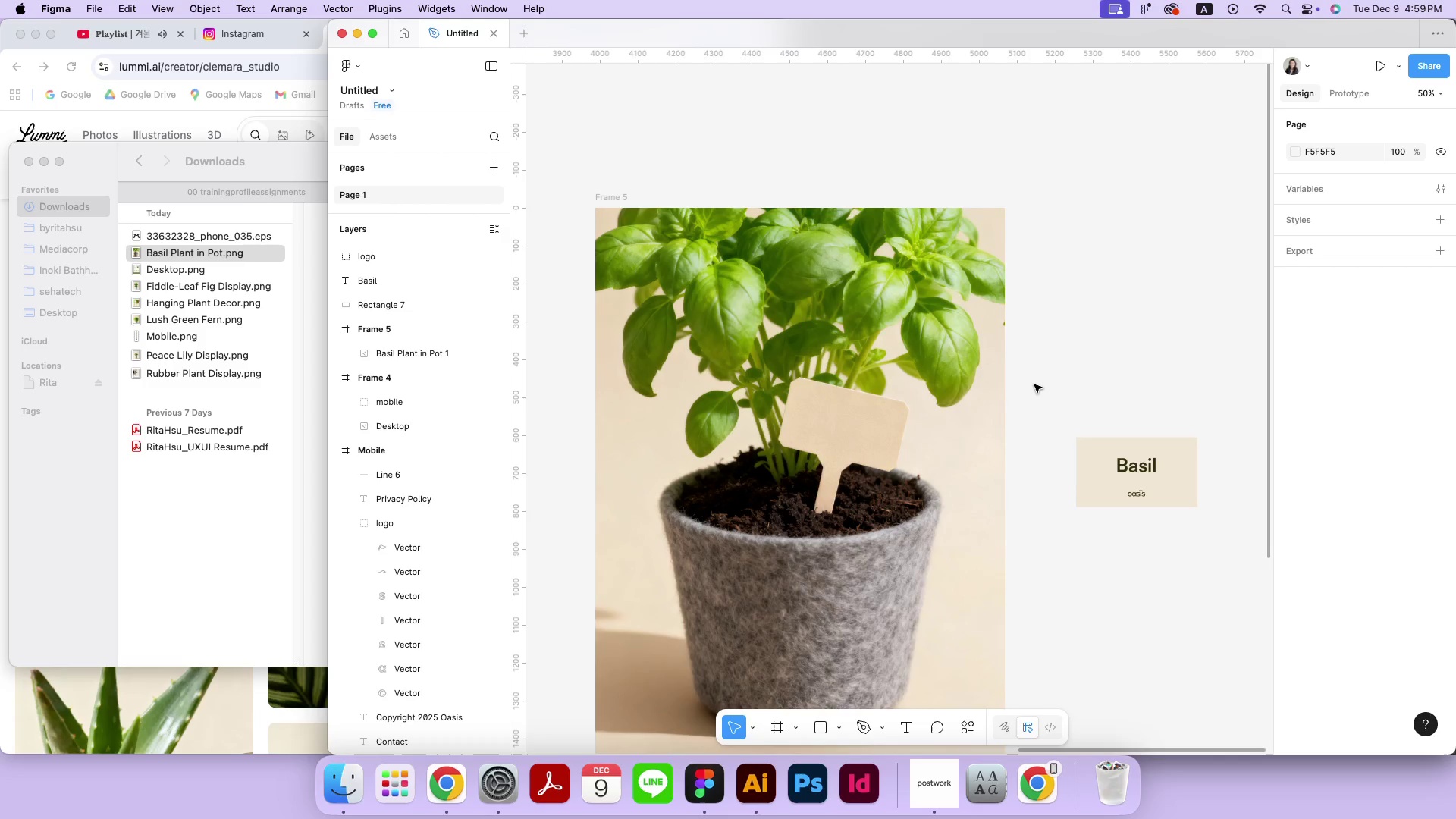 
hold_key(key=Space, duration=0.65)
 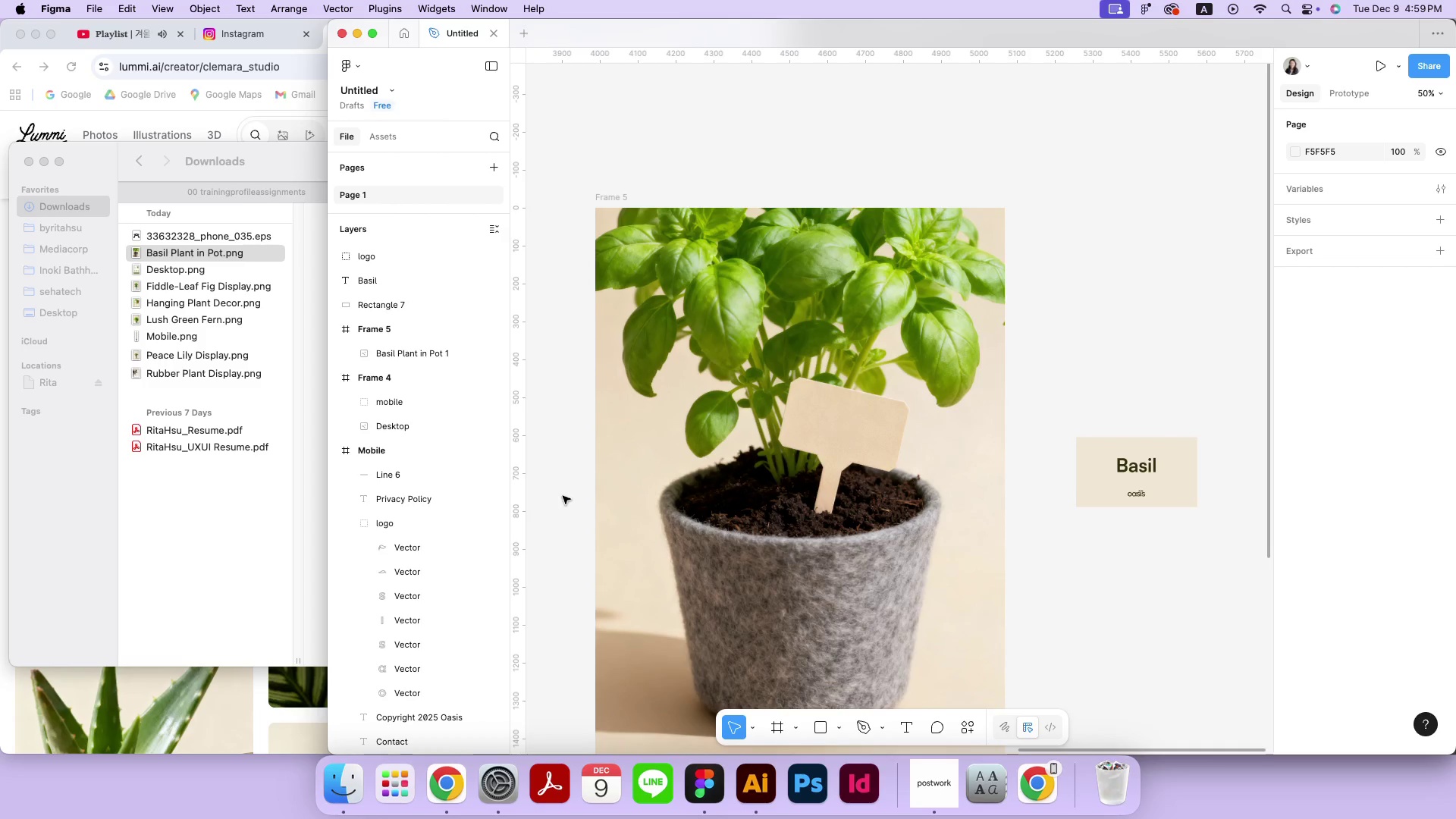 
key(Meta+MetaRight)
 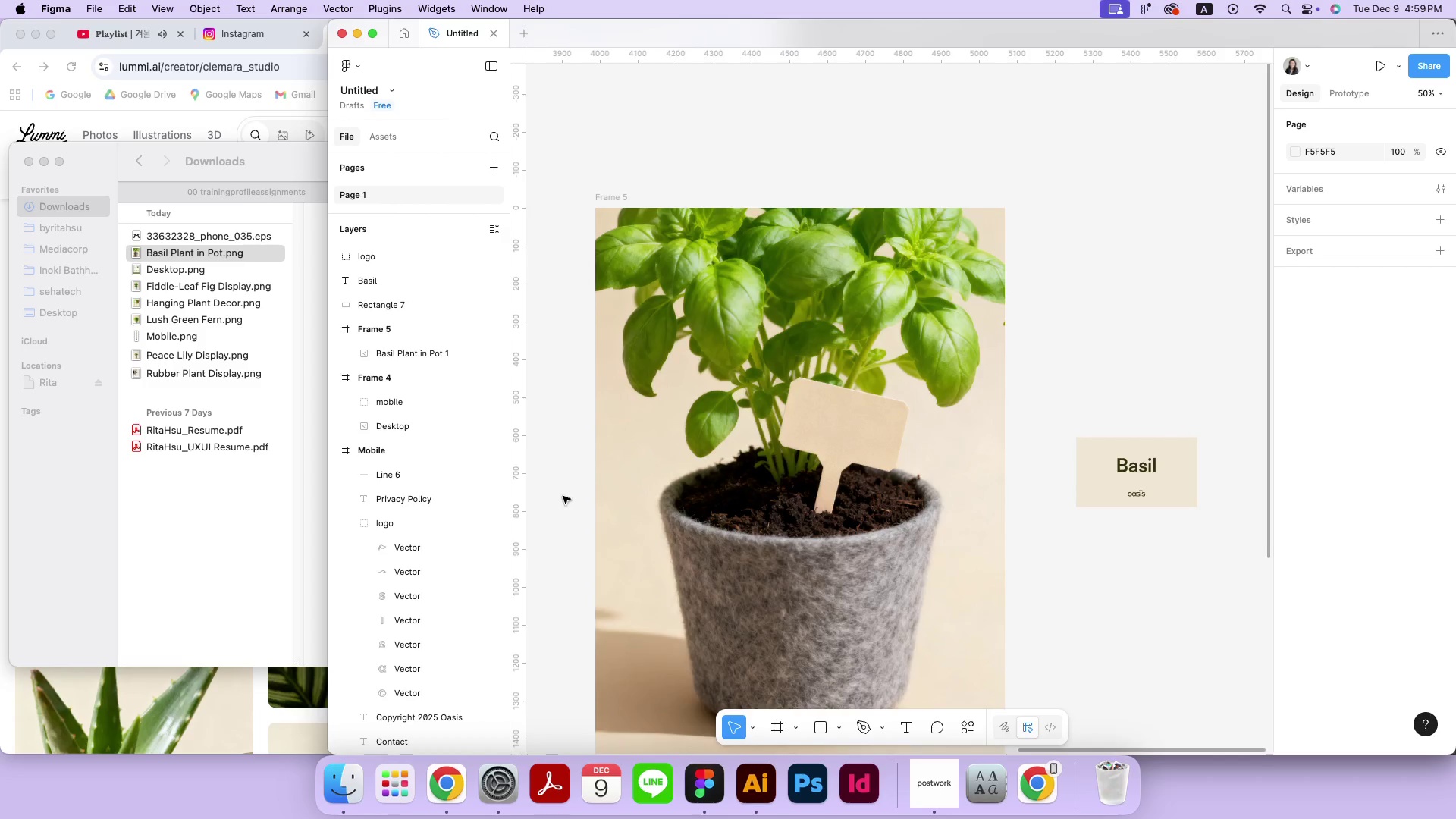 
key(Meta+Minus)
 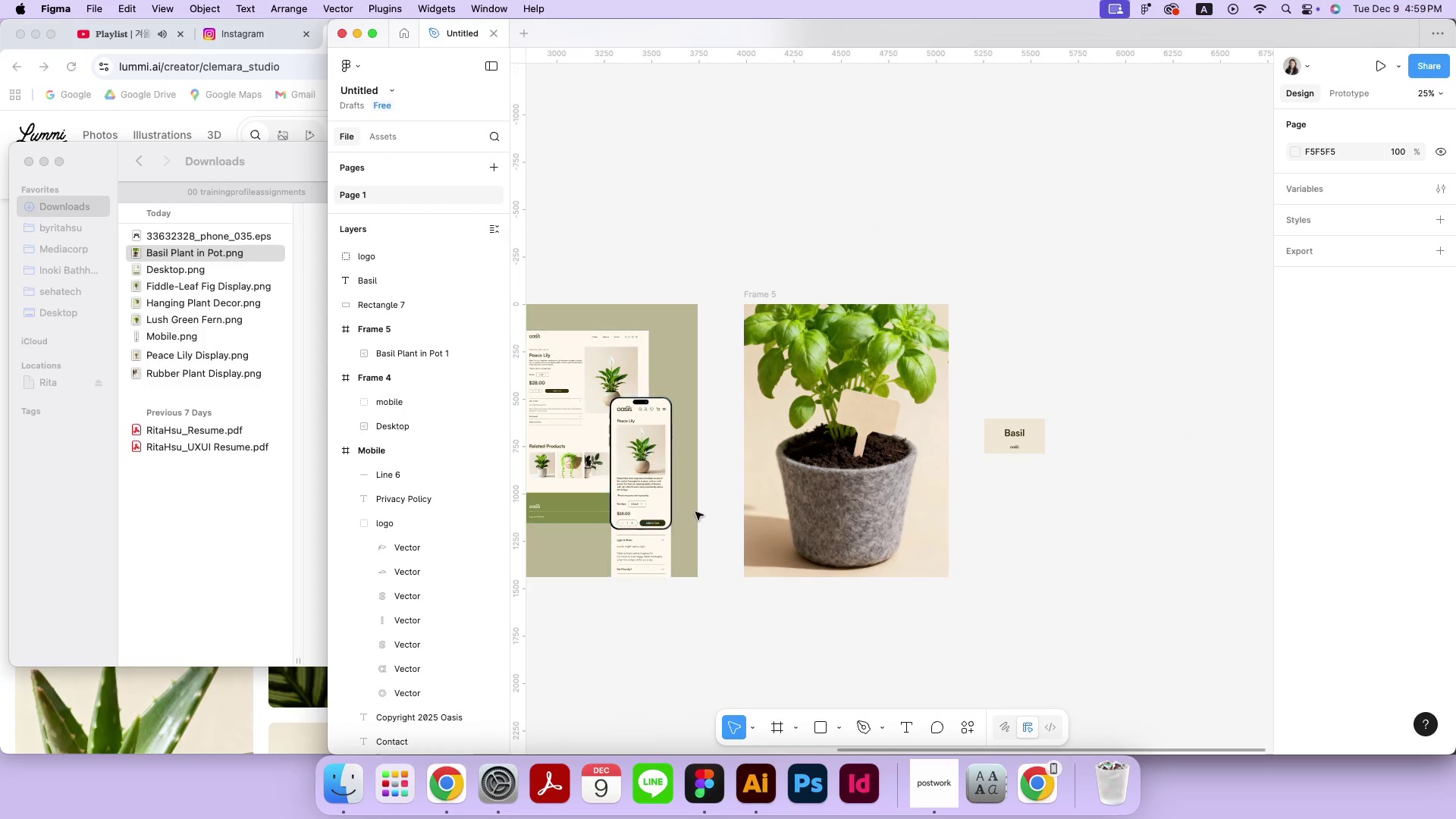 
hold_key(key=Space, duration=1.51)
 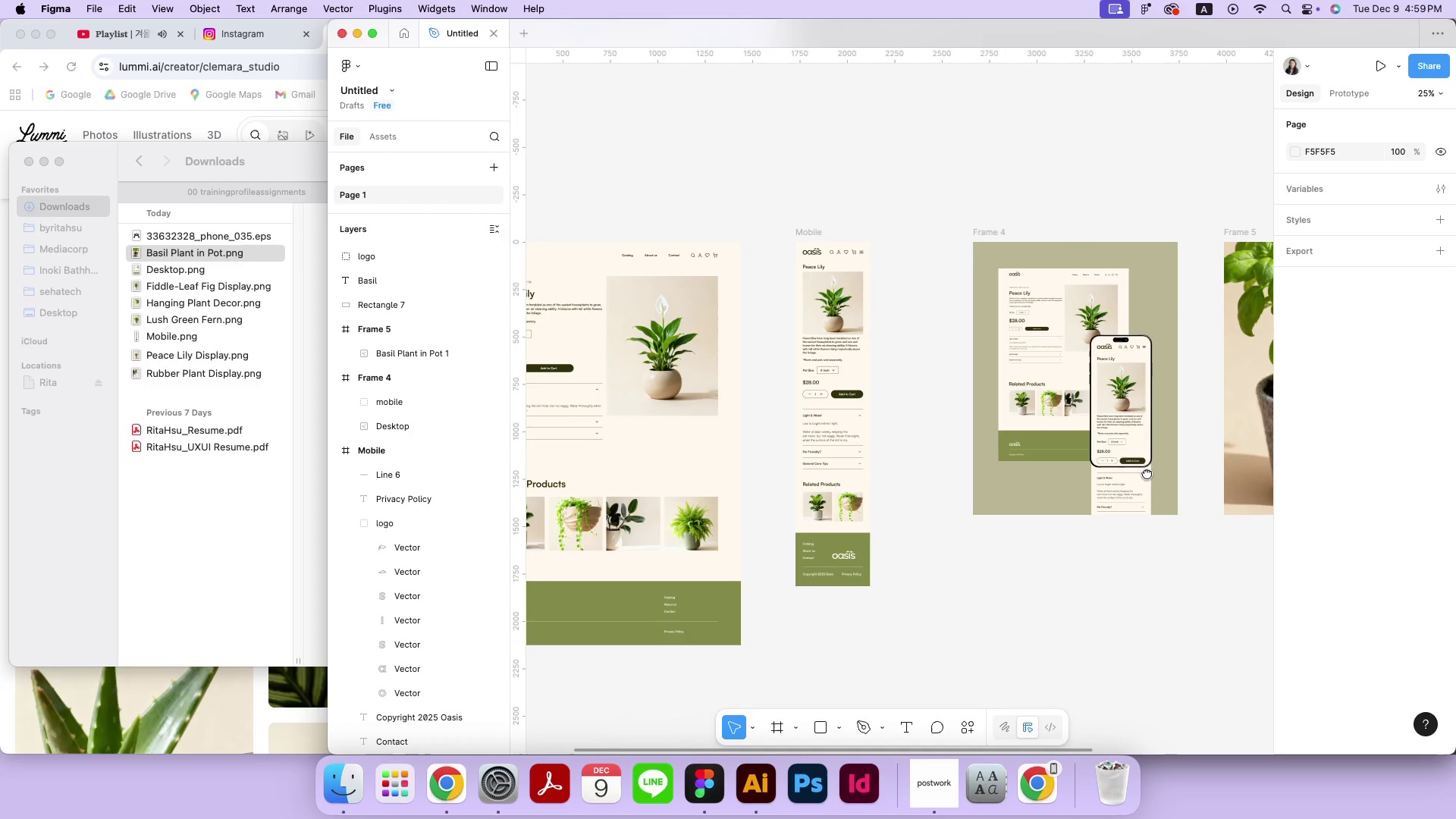 
left_click_drag(start_coordinate=[667, 535], to_coordinate=[761, 518])
 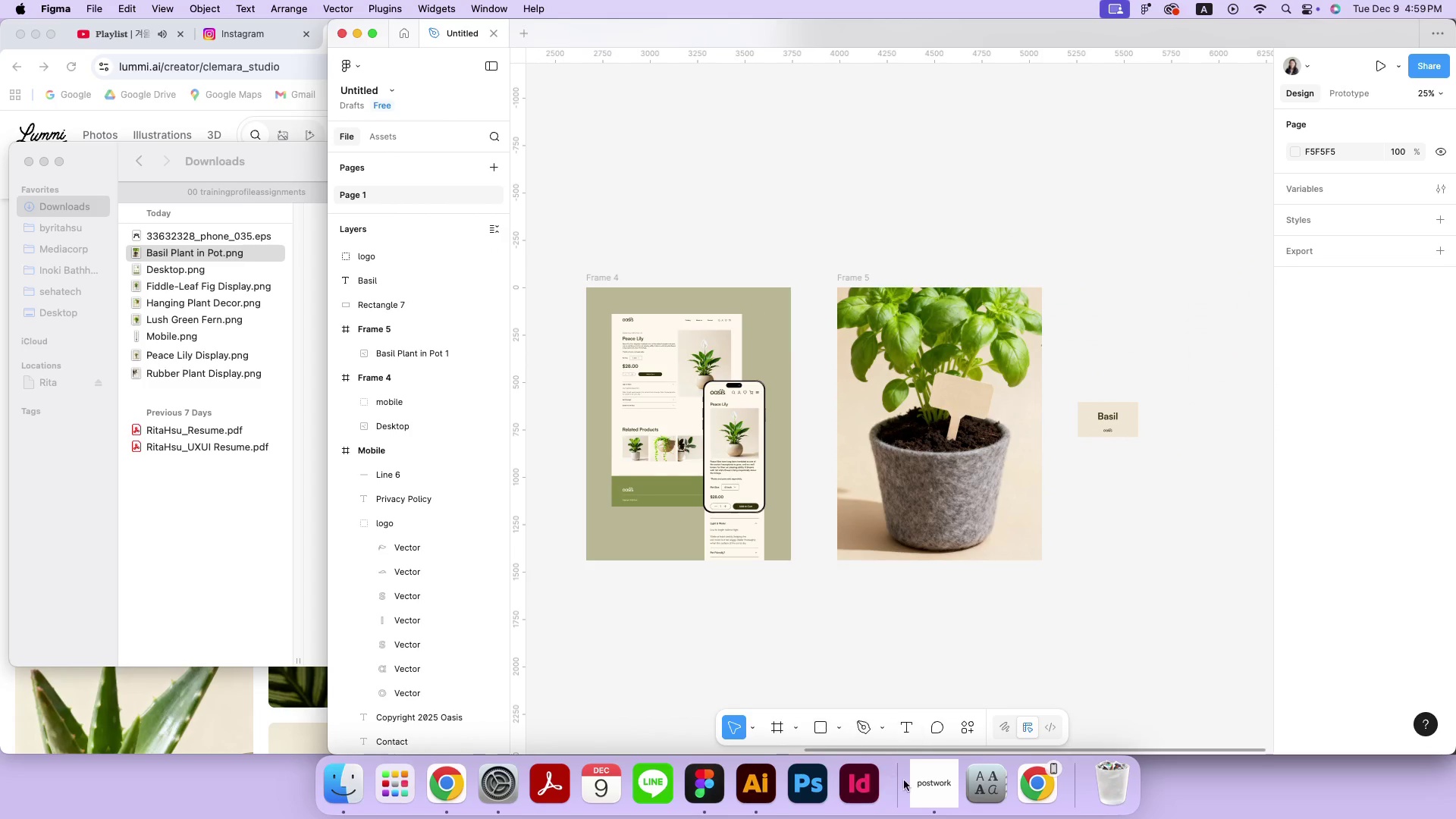 
hold_key(key=Space, duration=1.5)
 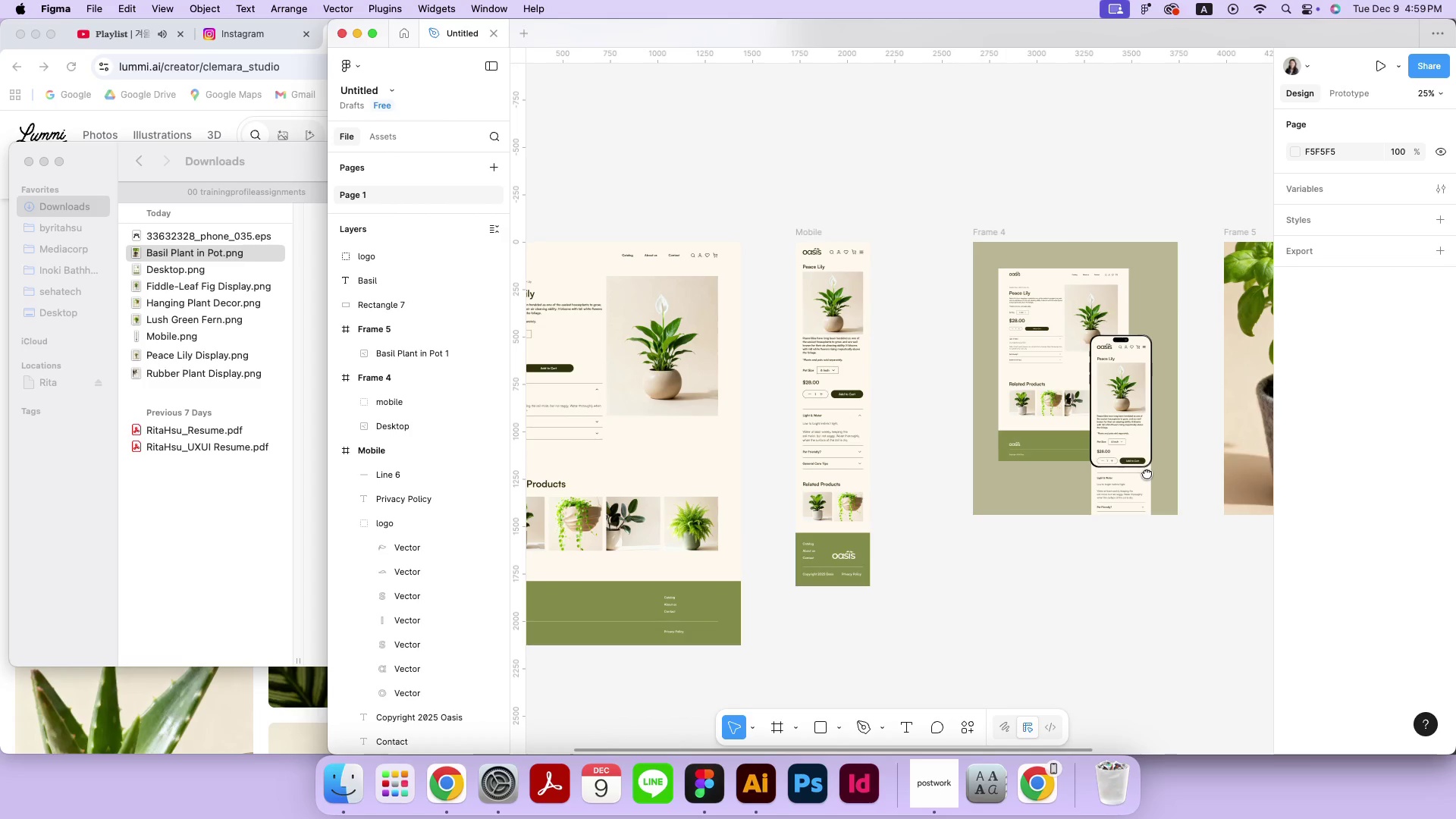 
hold_key(key=Space, duration=1.51)
 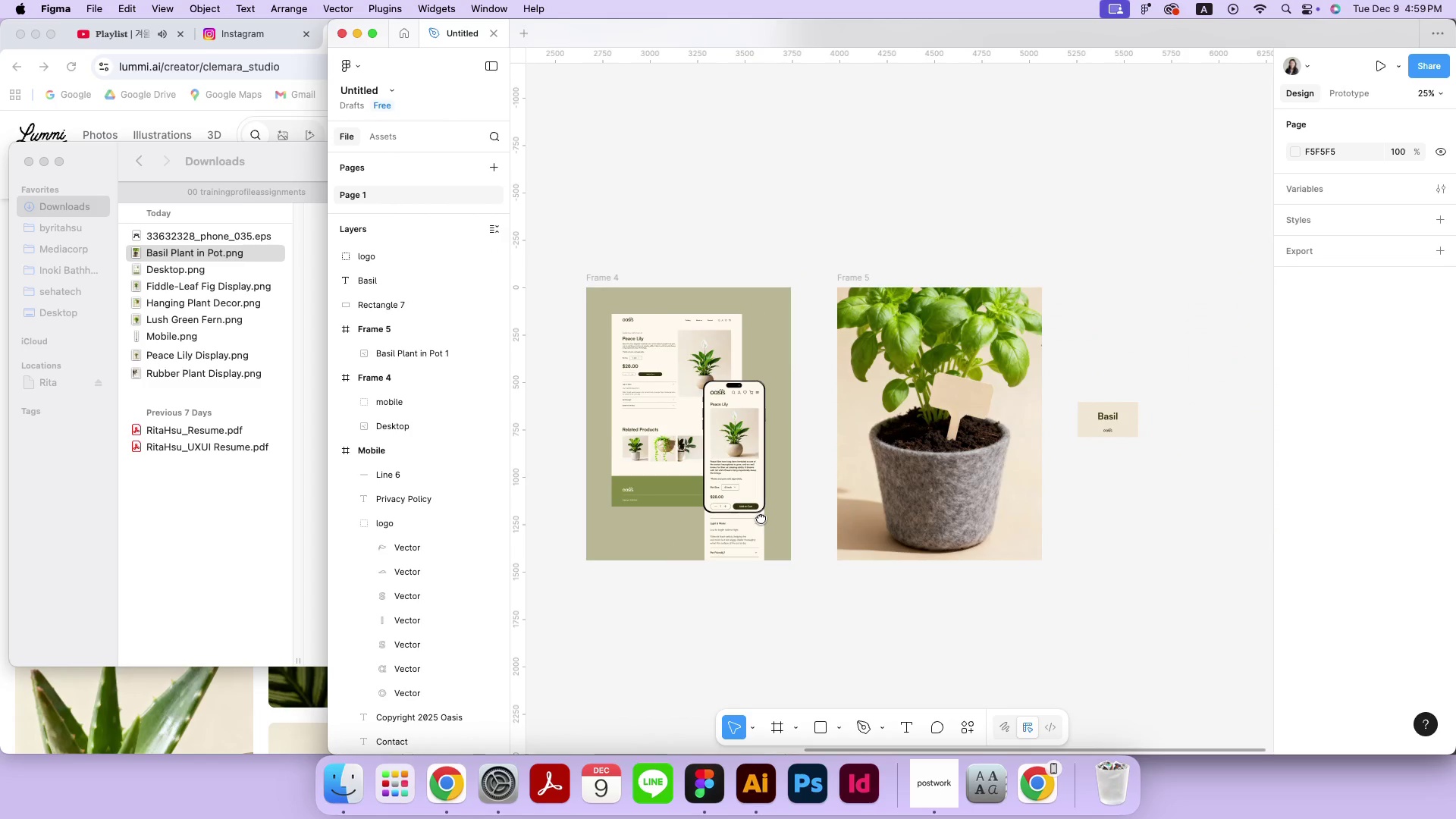 